 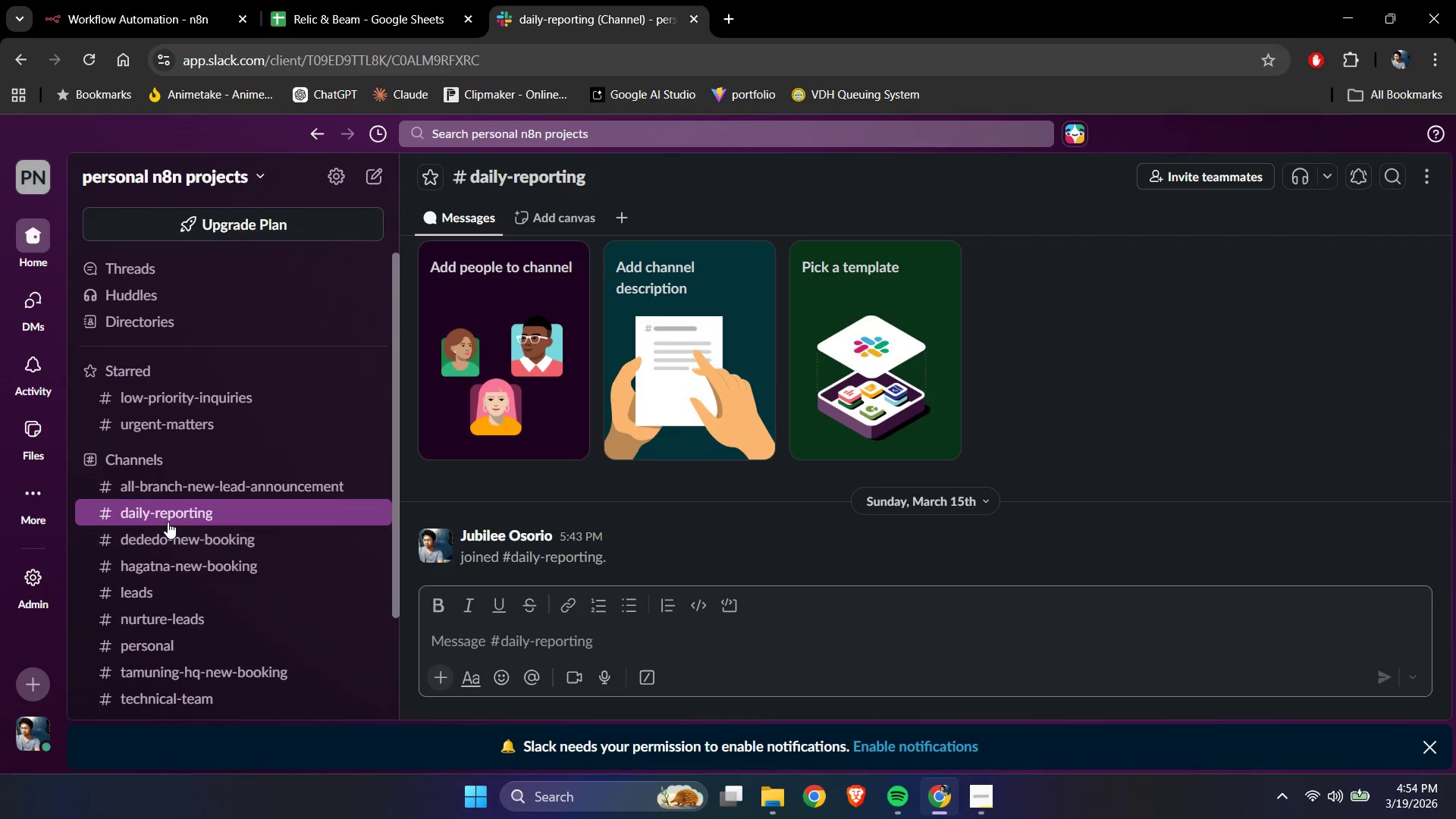 
left_click([155, 544])
 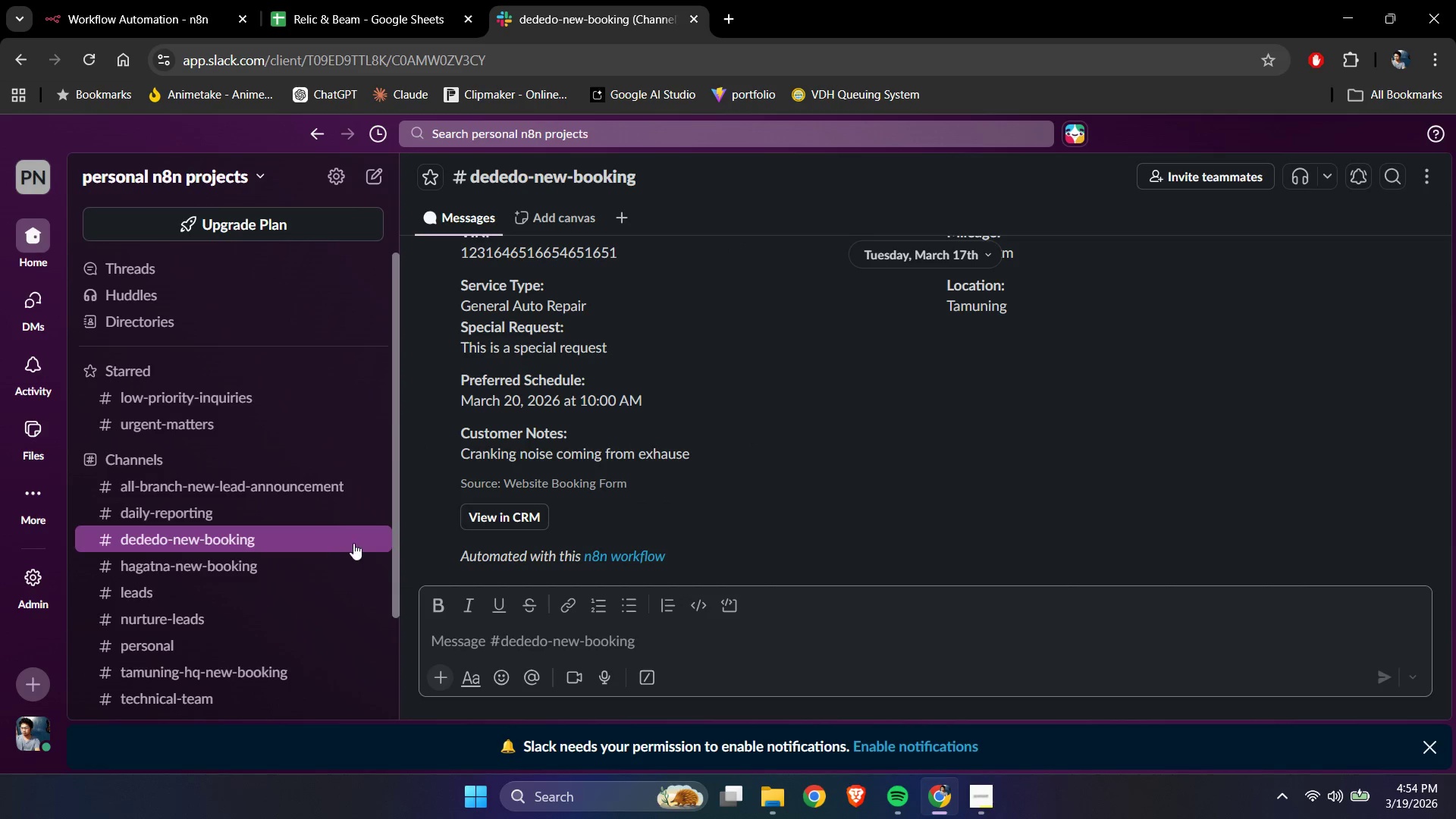 
right_click([282, 537])
 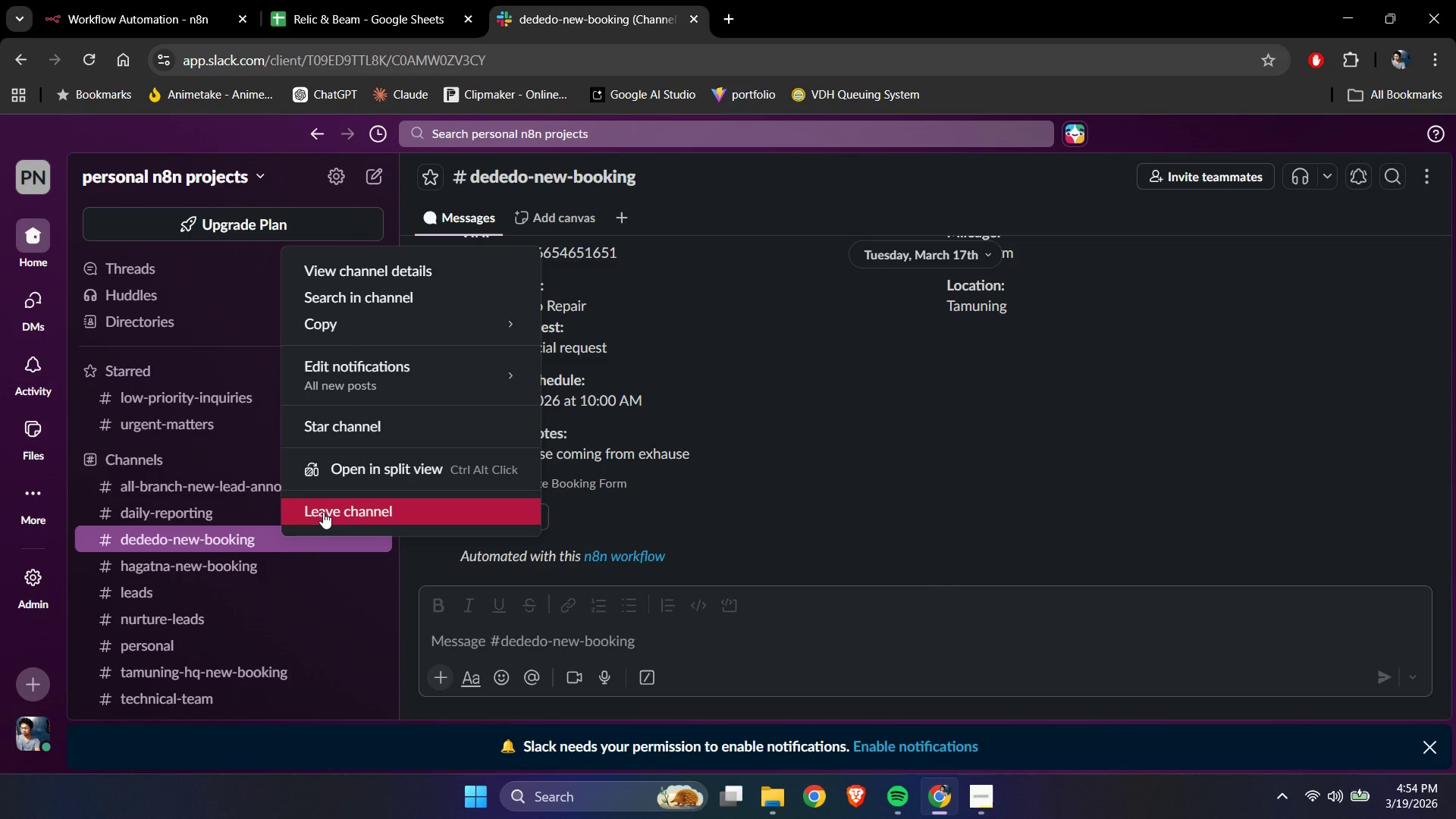 
left_click([323, 512])
 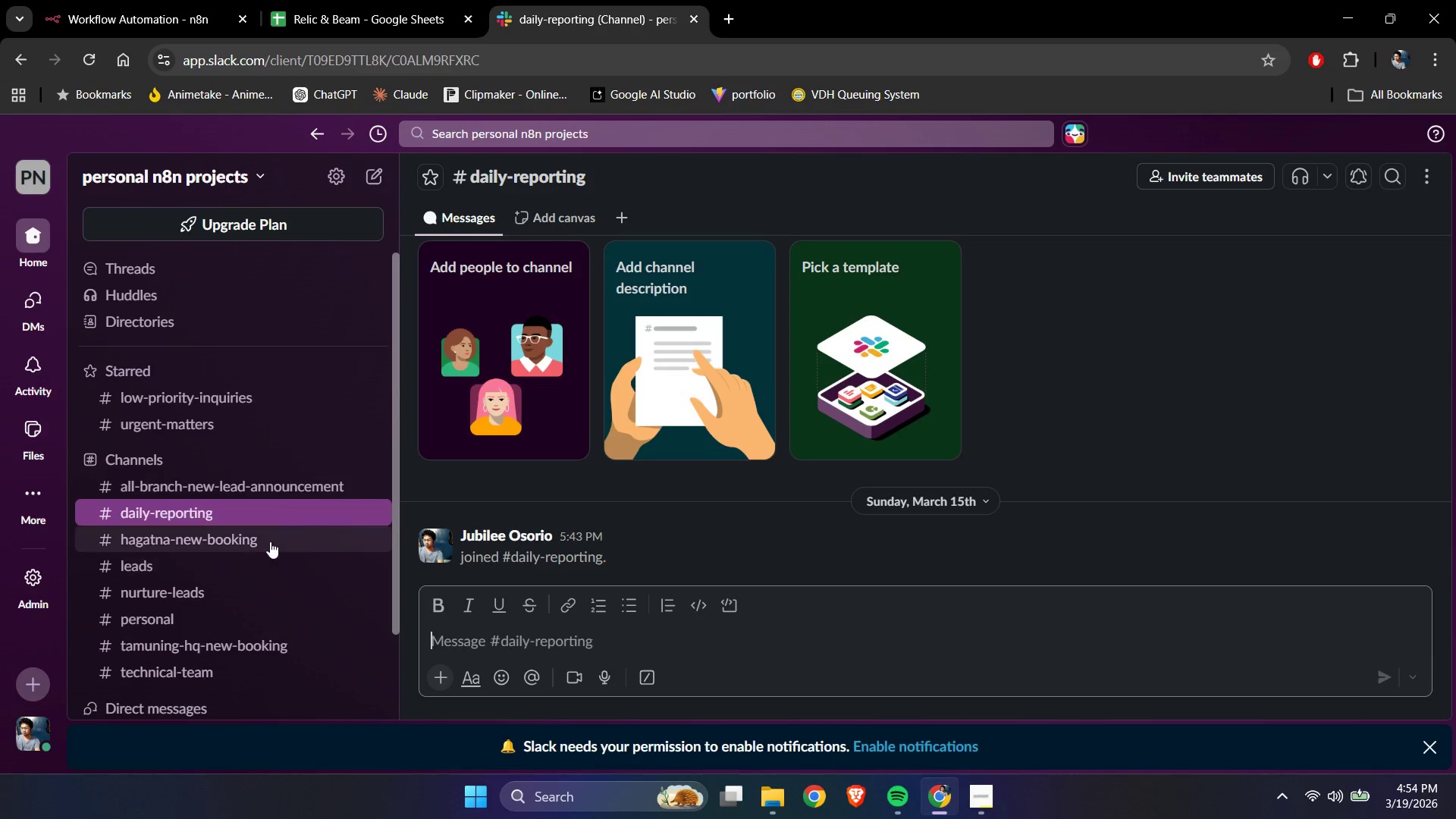 
left_click([270, 540])
 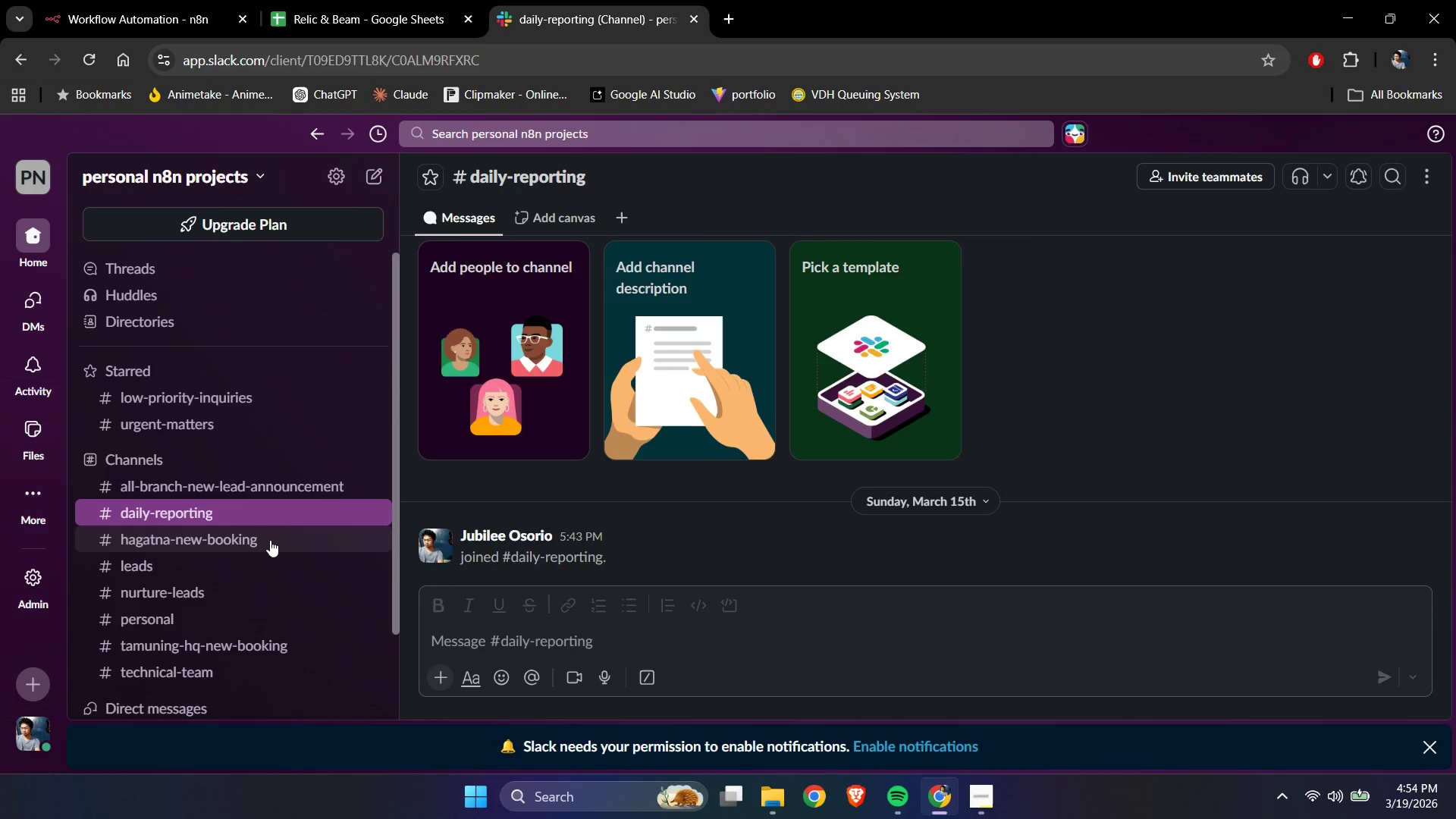 
right_click([270, 540])
 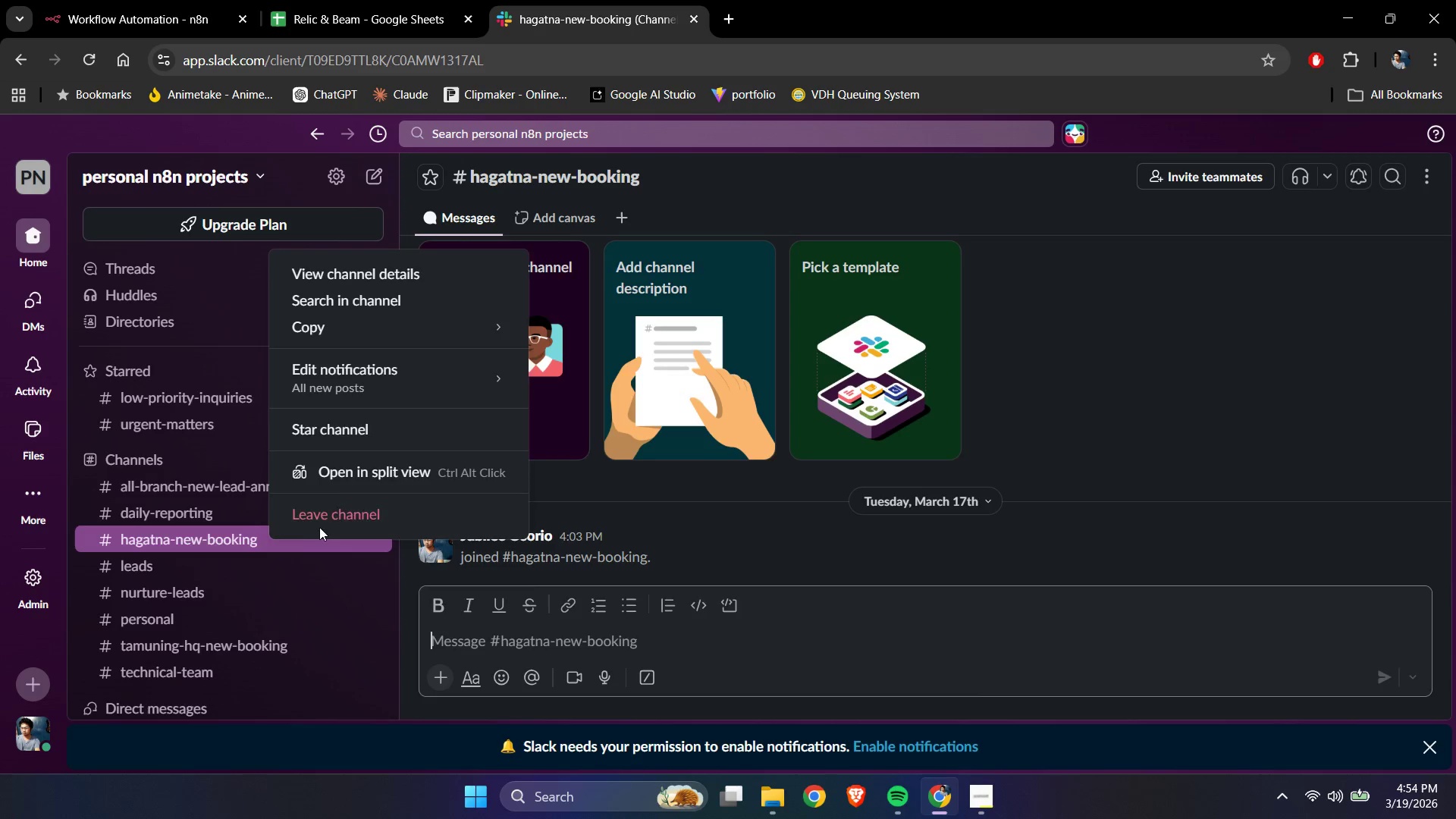 
left_click([323, 515])
 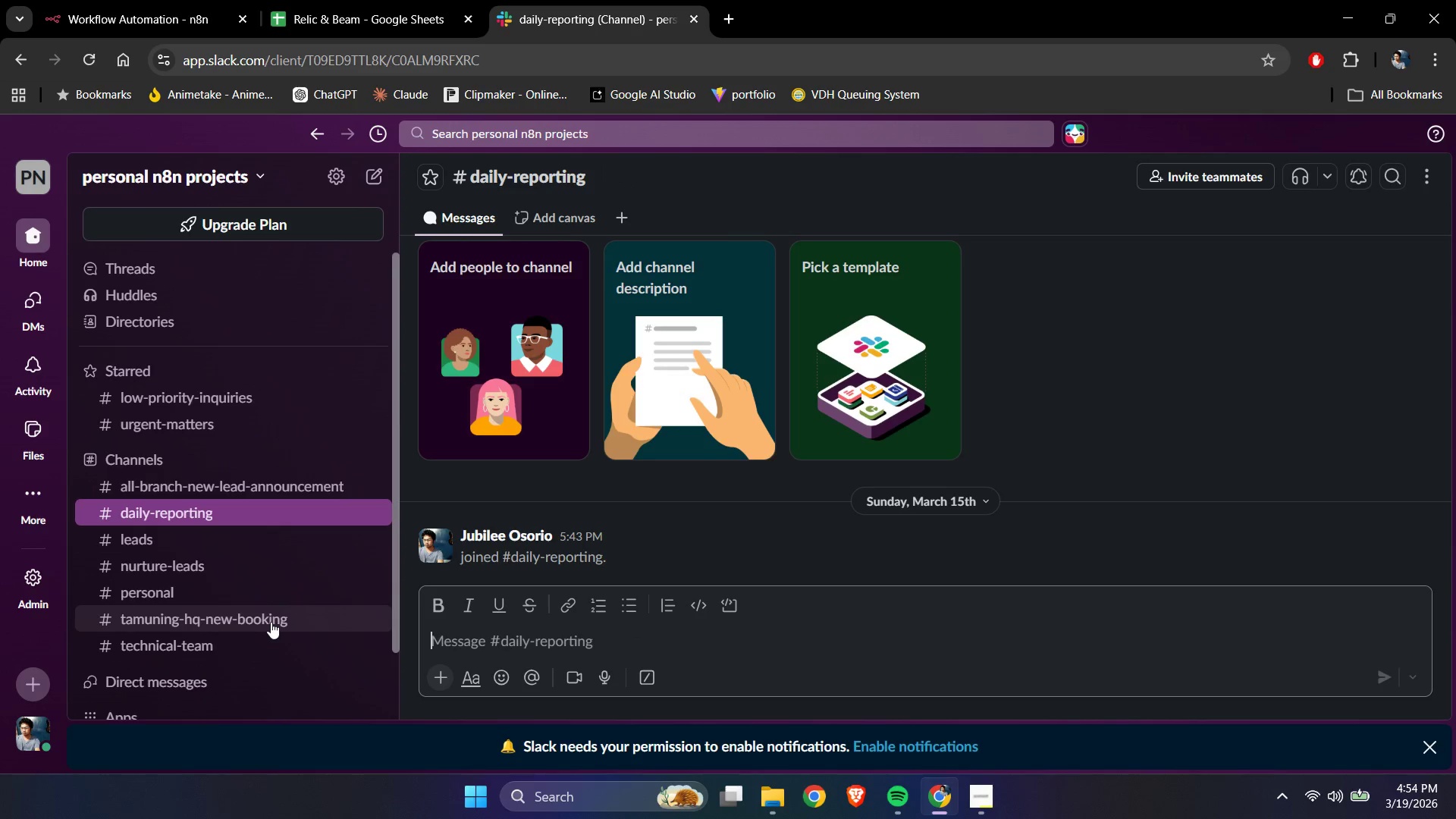 
left_click([267, 620])
 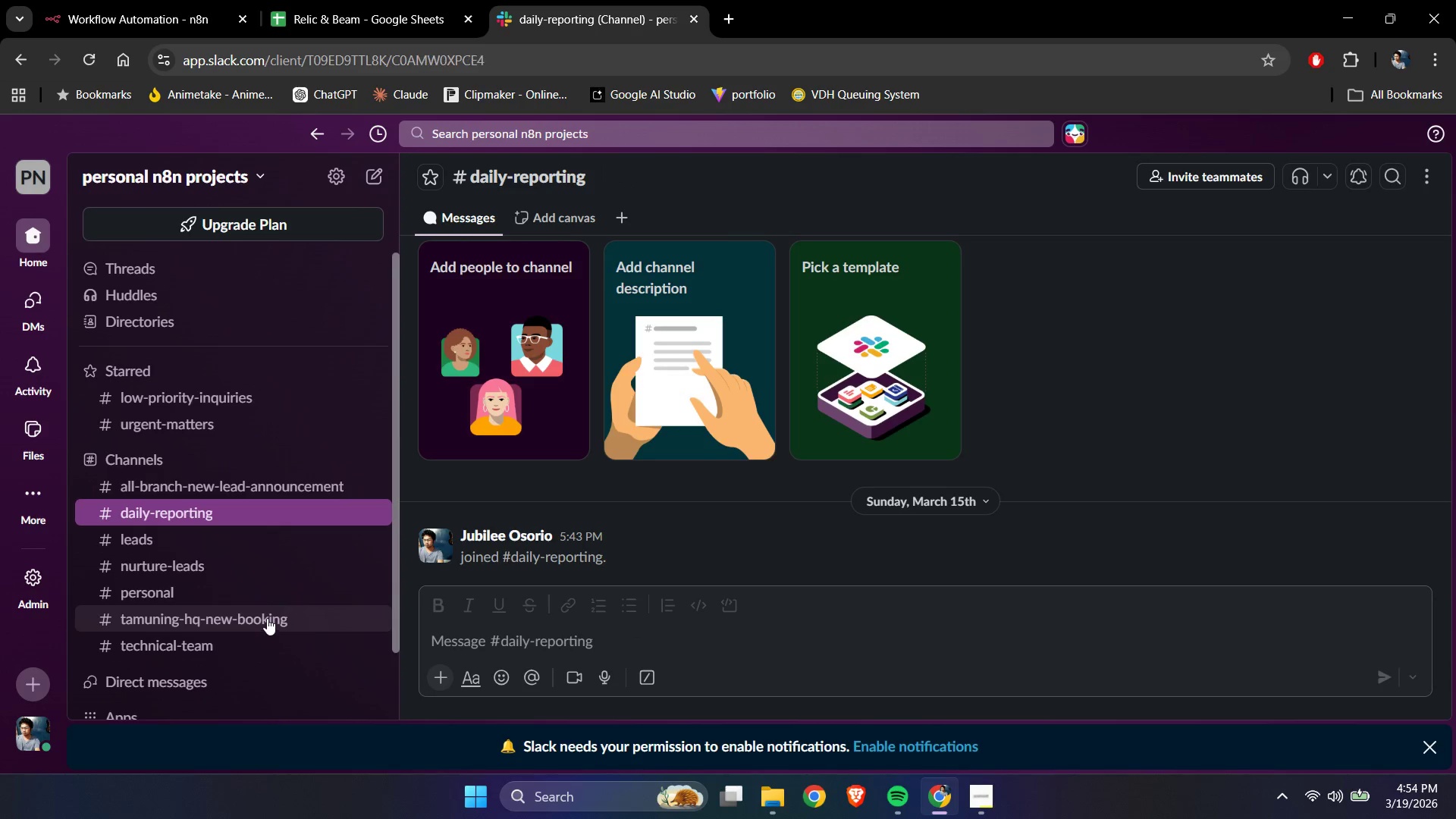 
right_click([267, 618])
 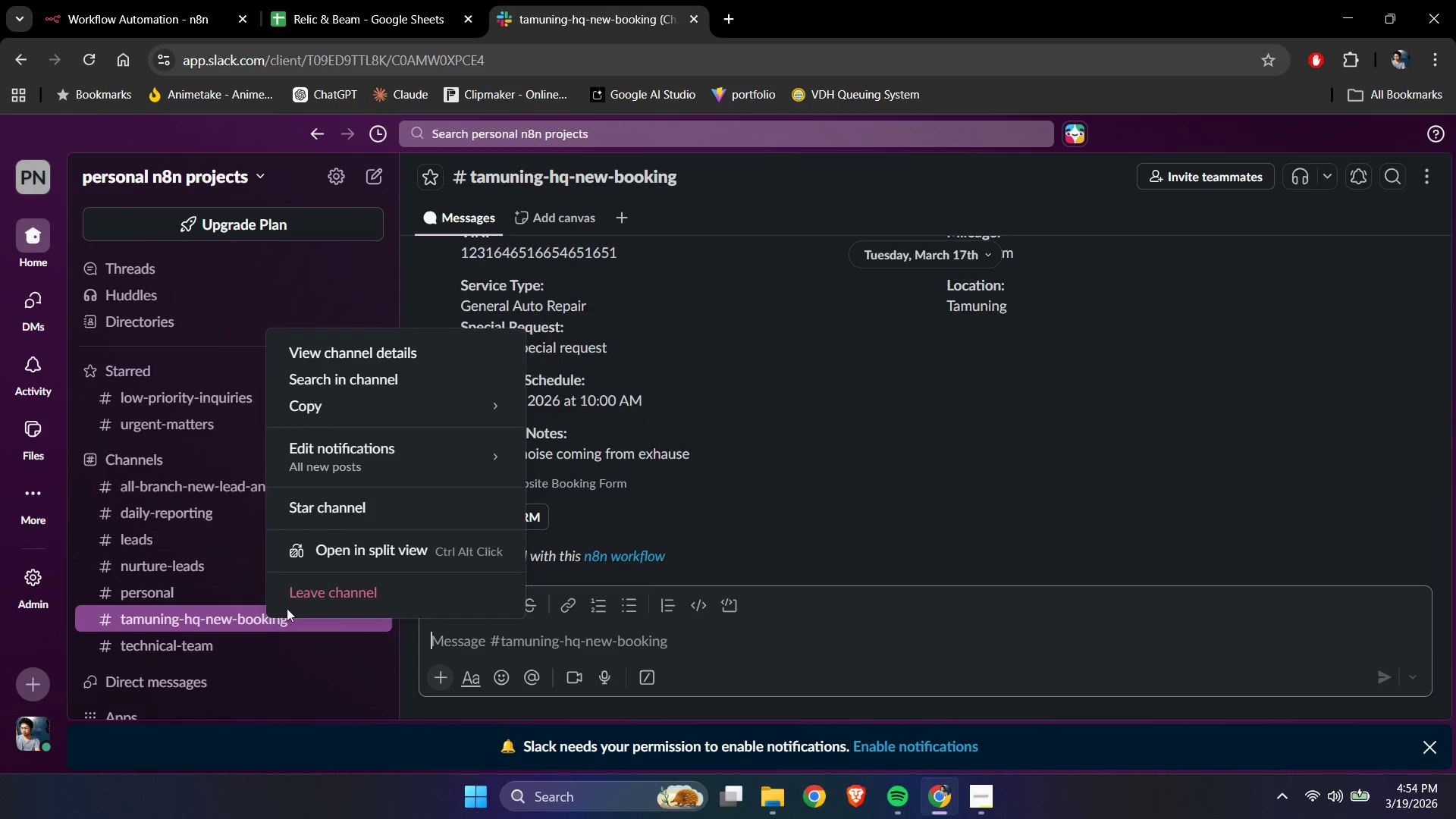 
left_click([293, 596])
 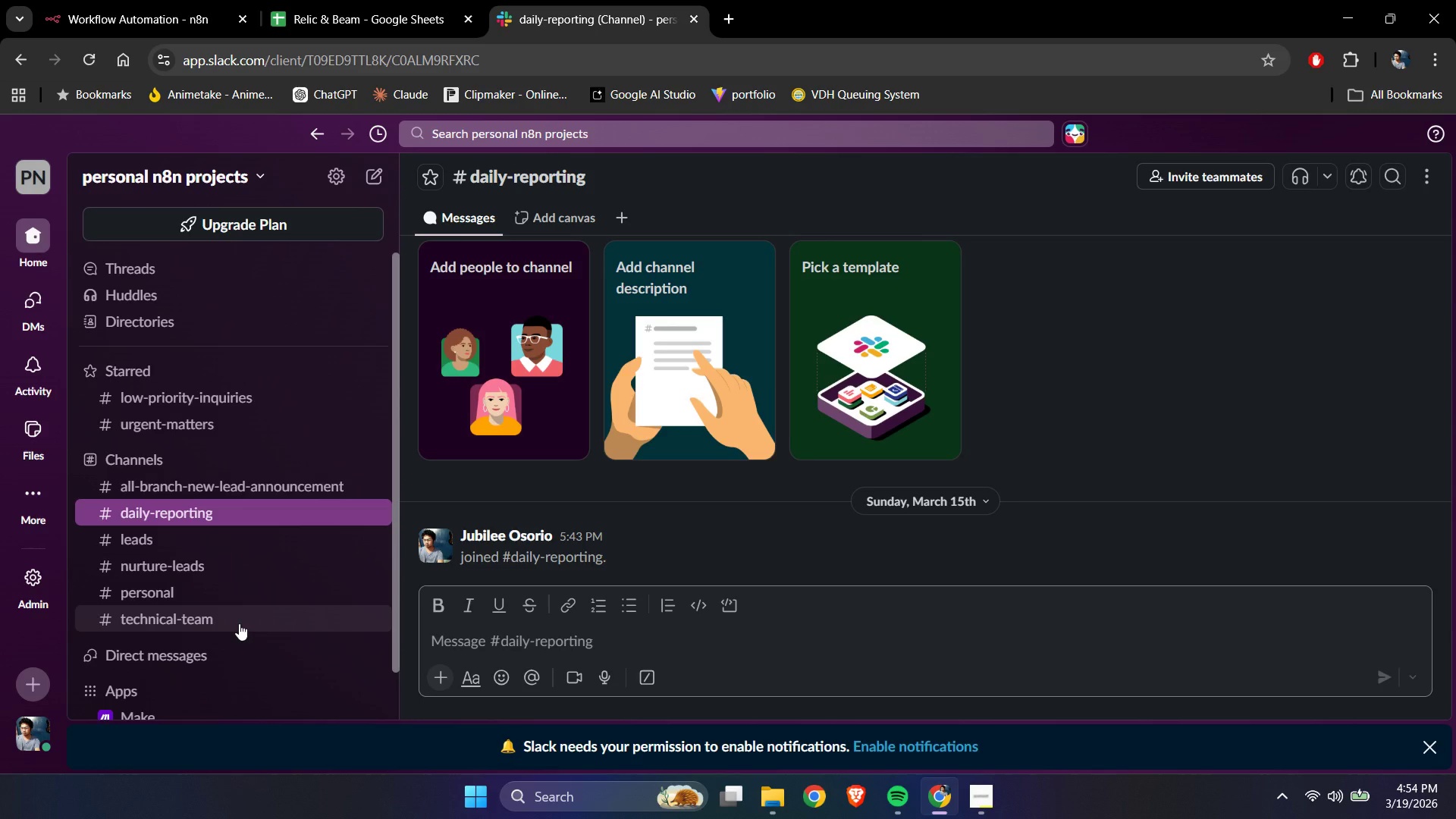 
left_click([239, 623])
 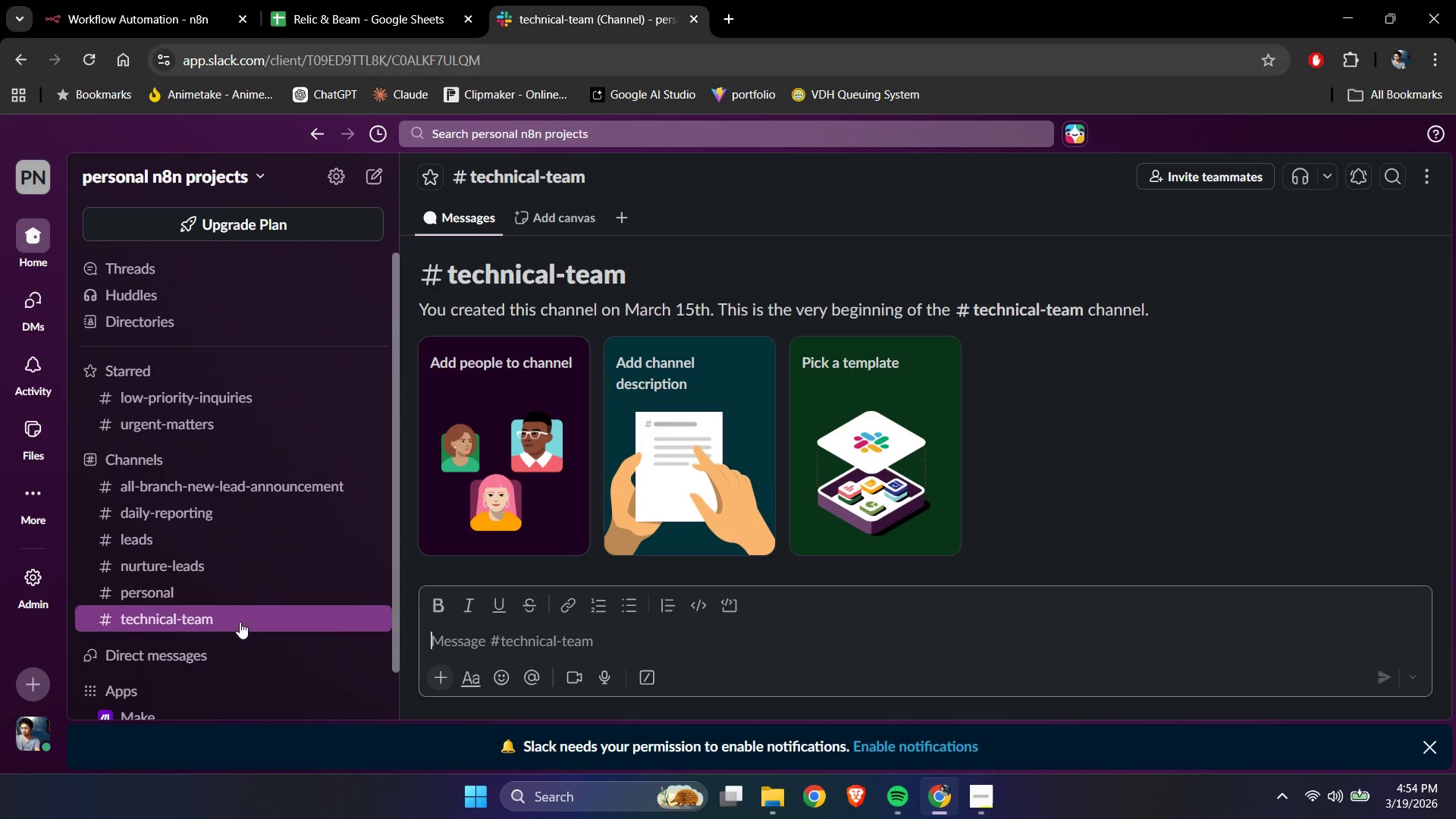 
scroll: coordinate [714, 426], scroll_direction: down, amount: 4.0
 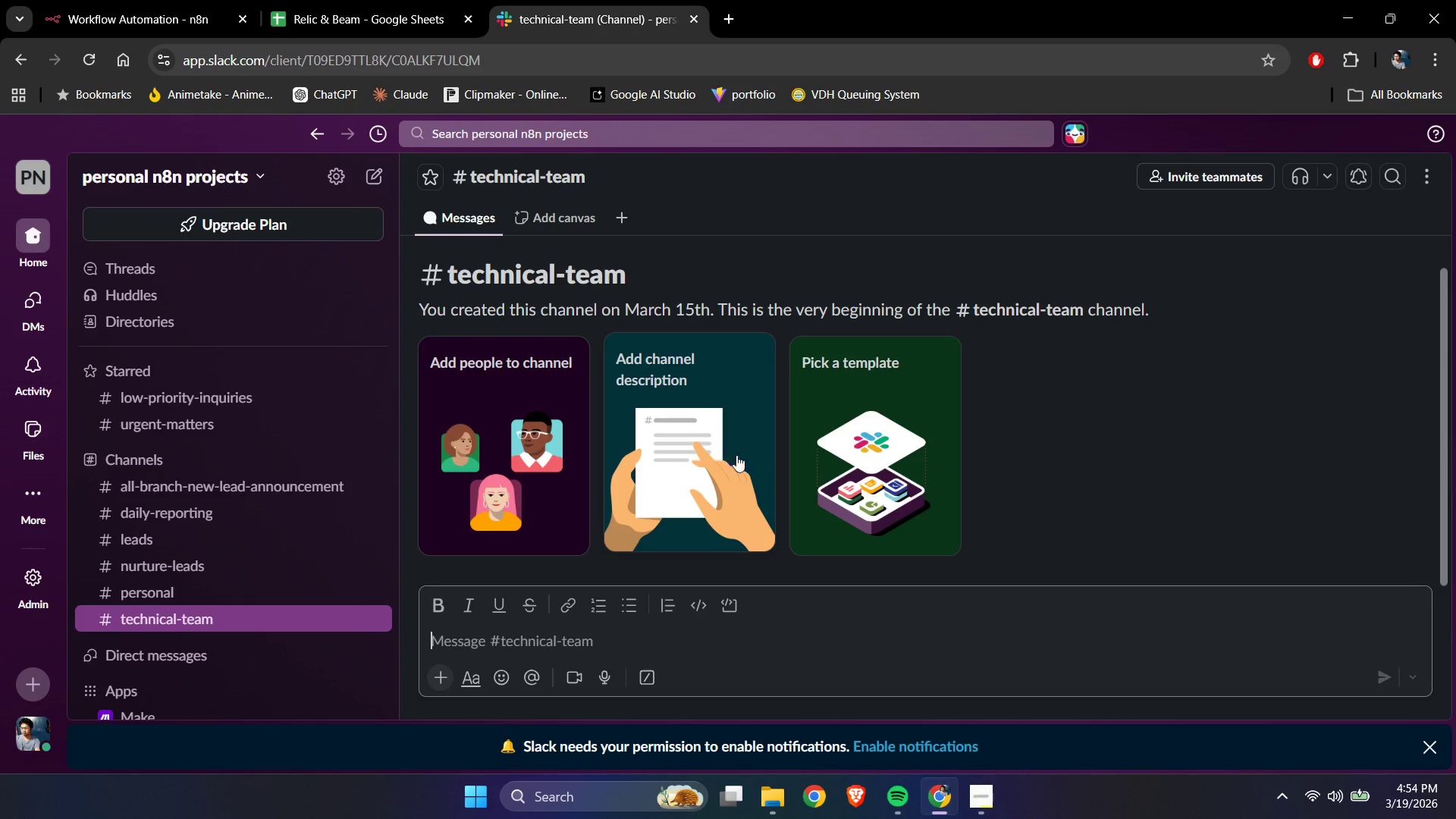 
scroll: coordinate [789, 480], scroll_direction: up, amount: 2.0
 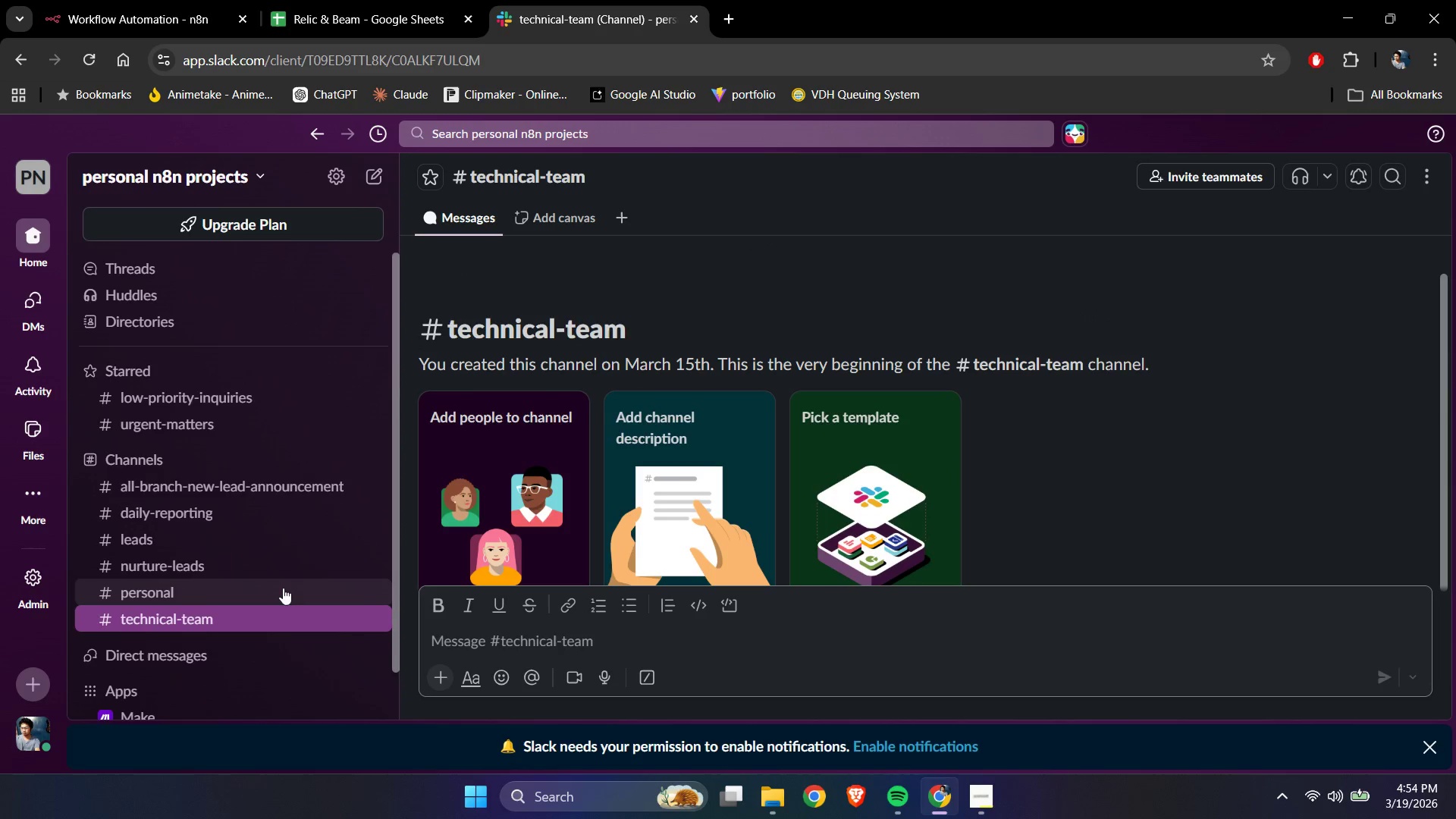 
left_click([249, 601])
 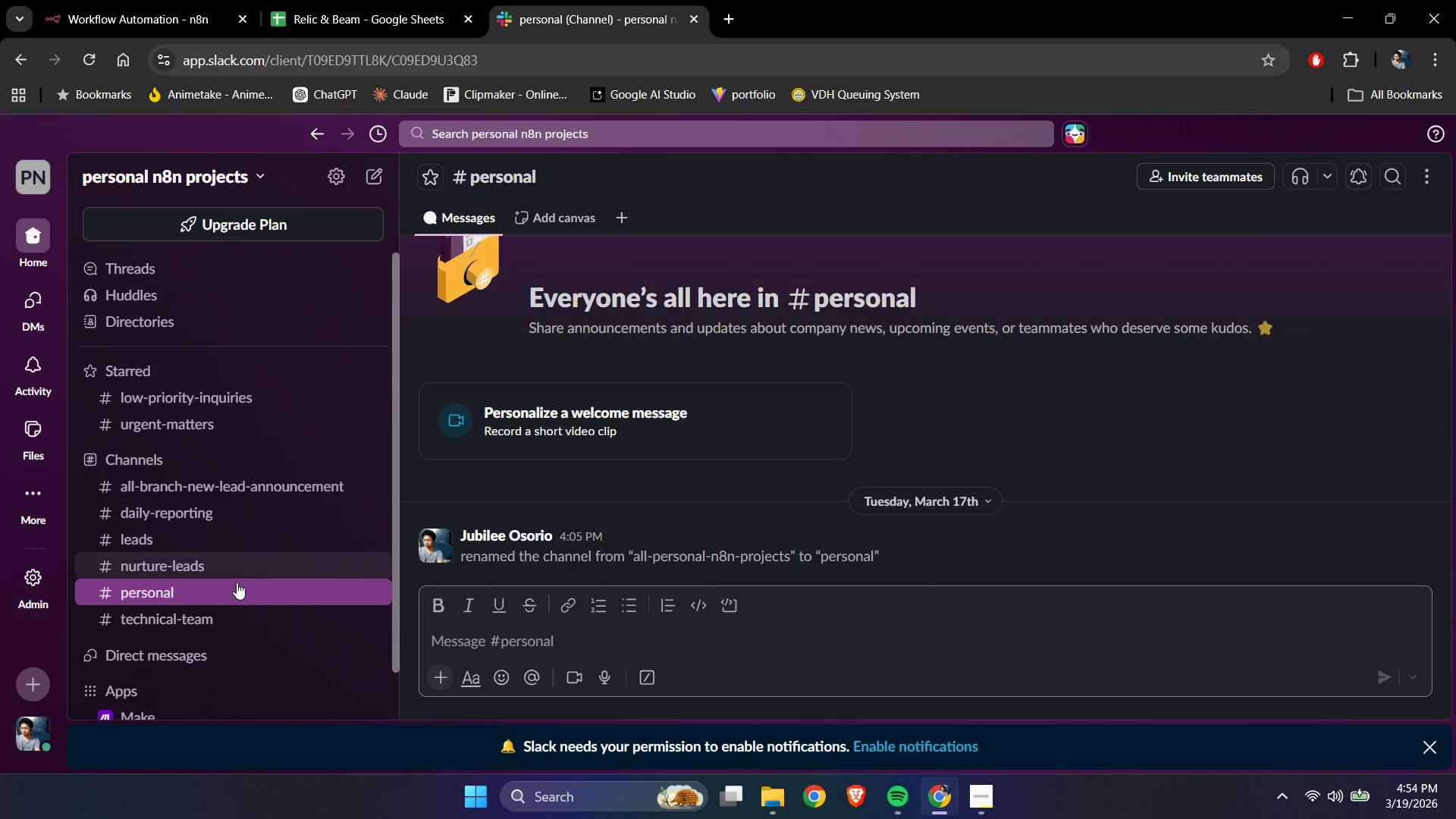 
left_click([238, 571])
 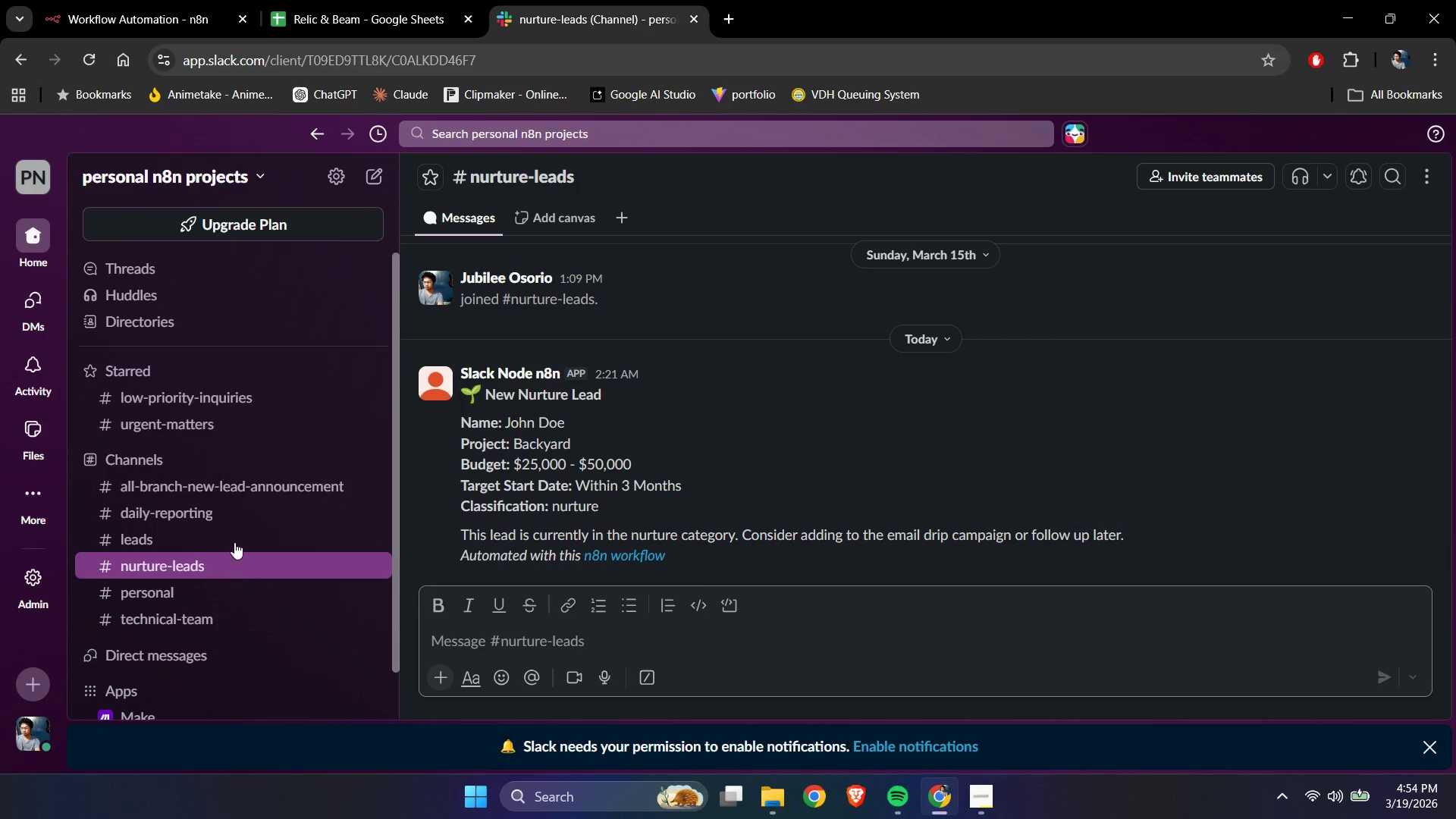 
double_click([234, 522])
 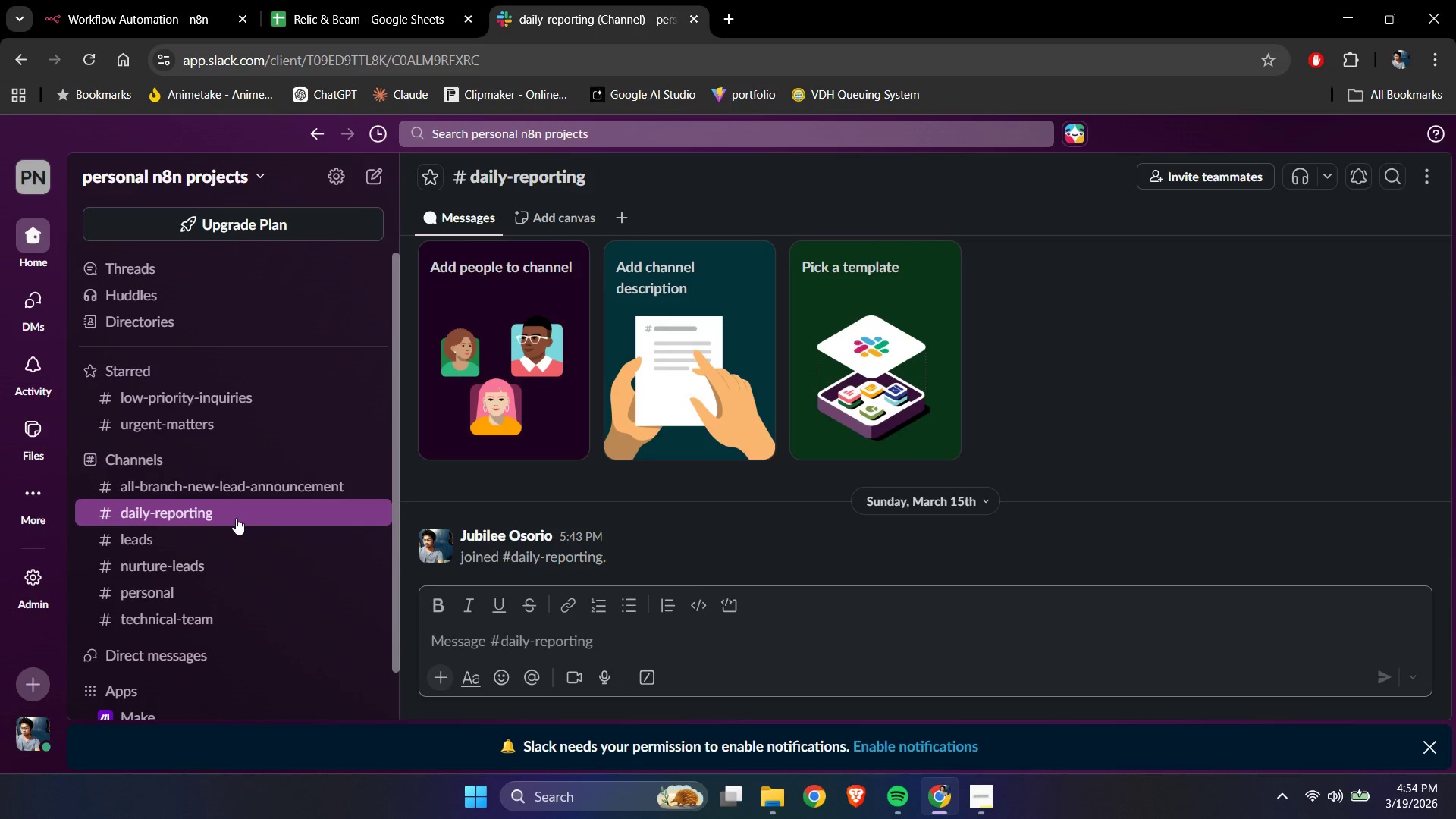 
right_click([240, 514])
 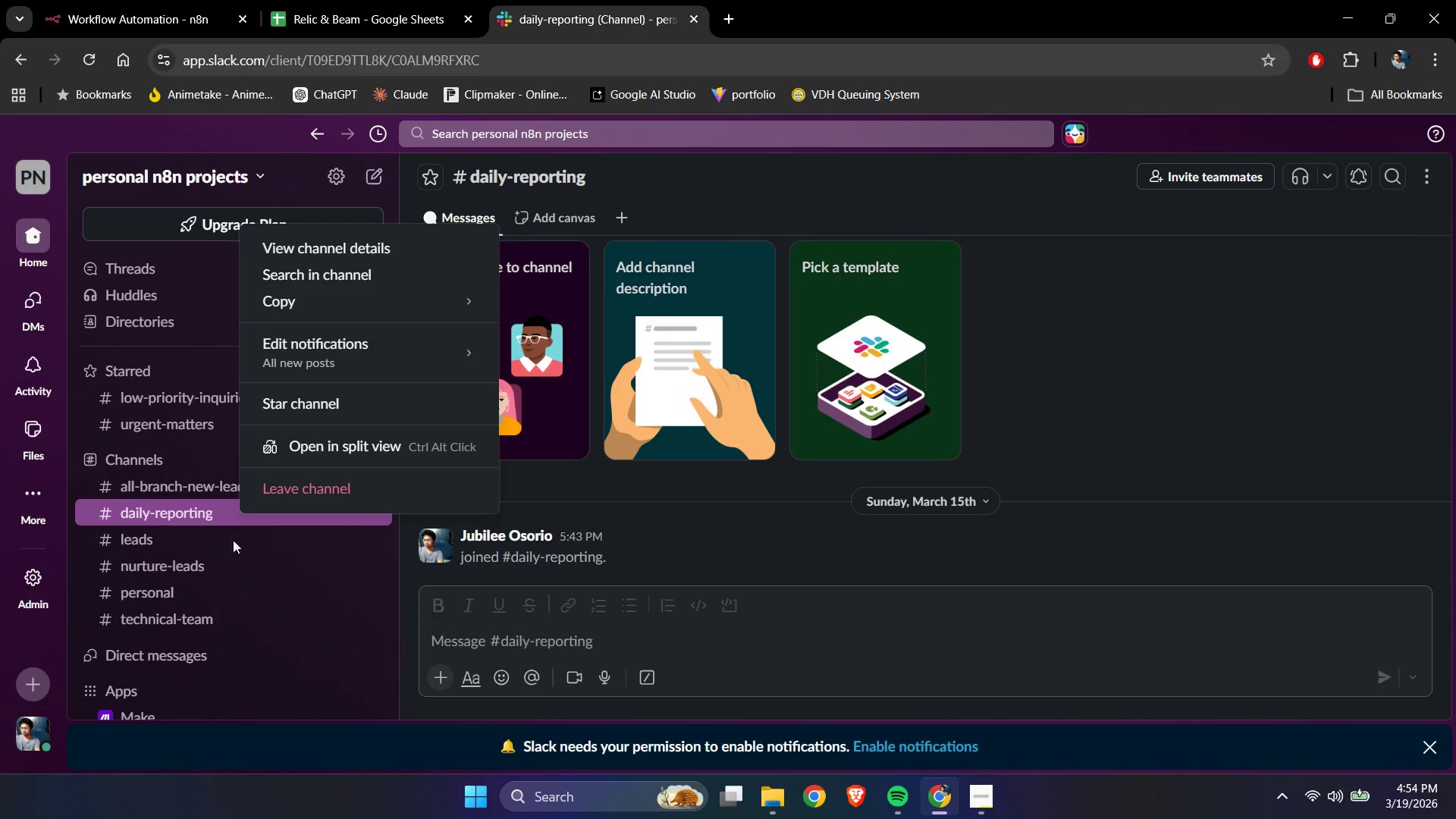 
left_click([231, 566])
 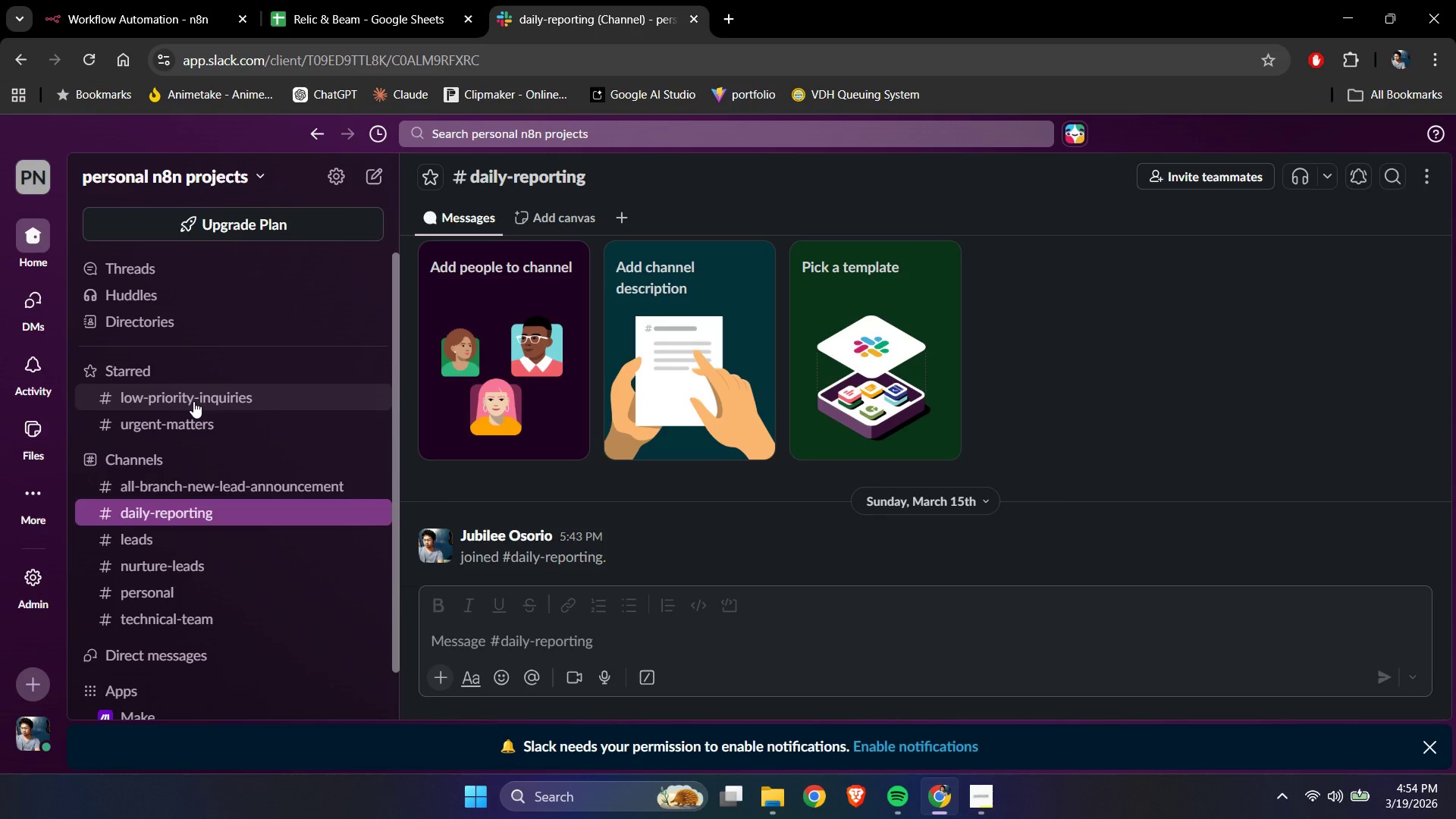 
left_click([193, 401])
 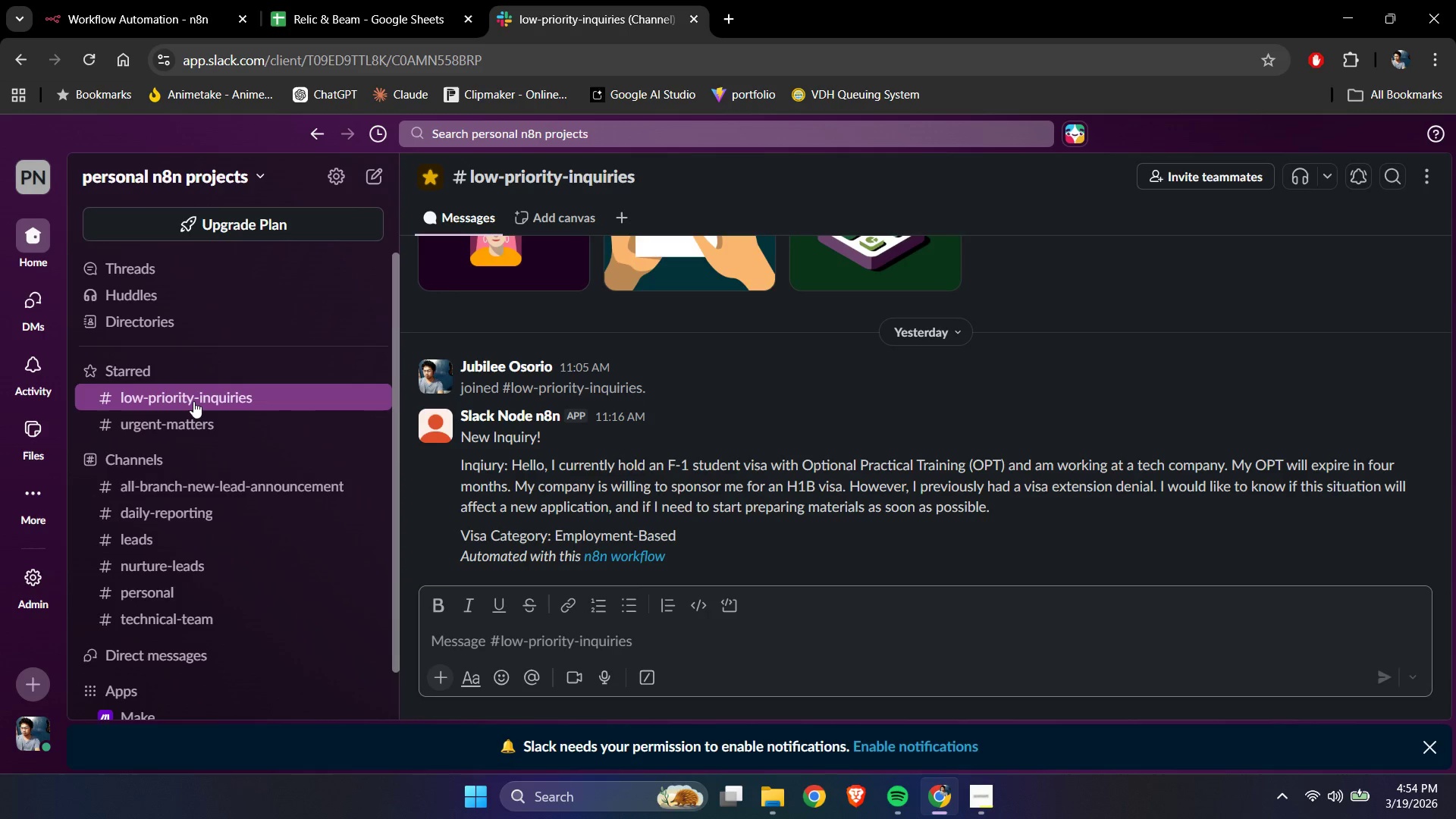 
right_click([193, 401])
 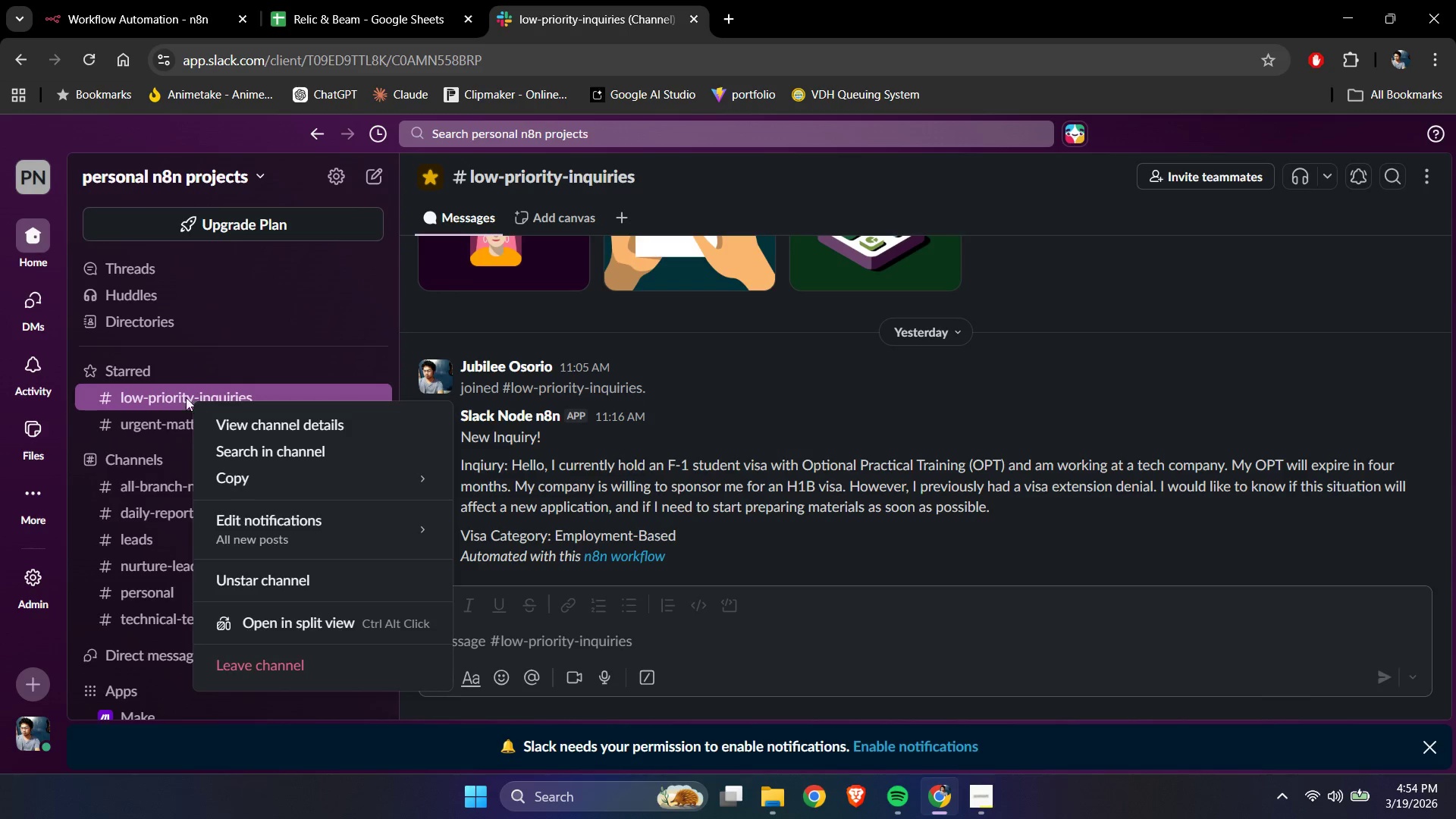 
left_click([179, 397])
 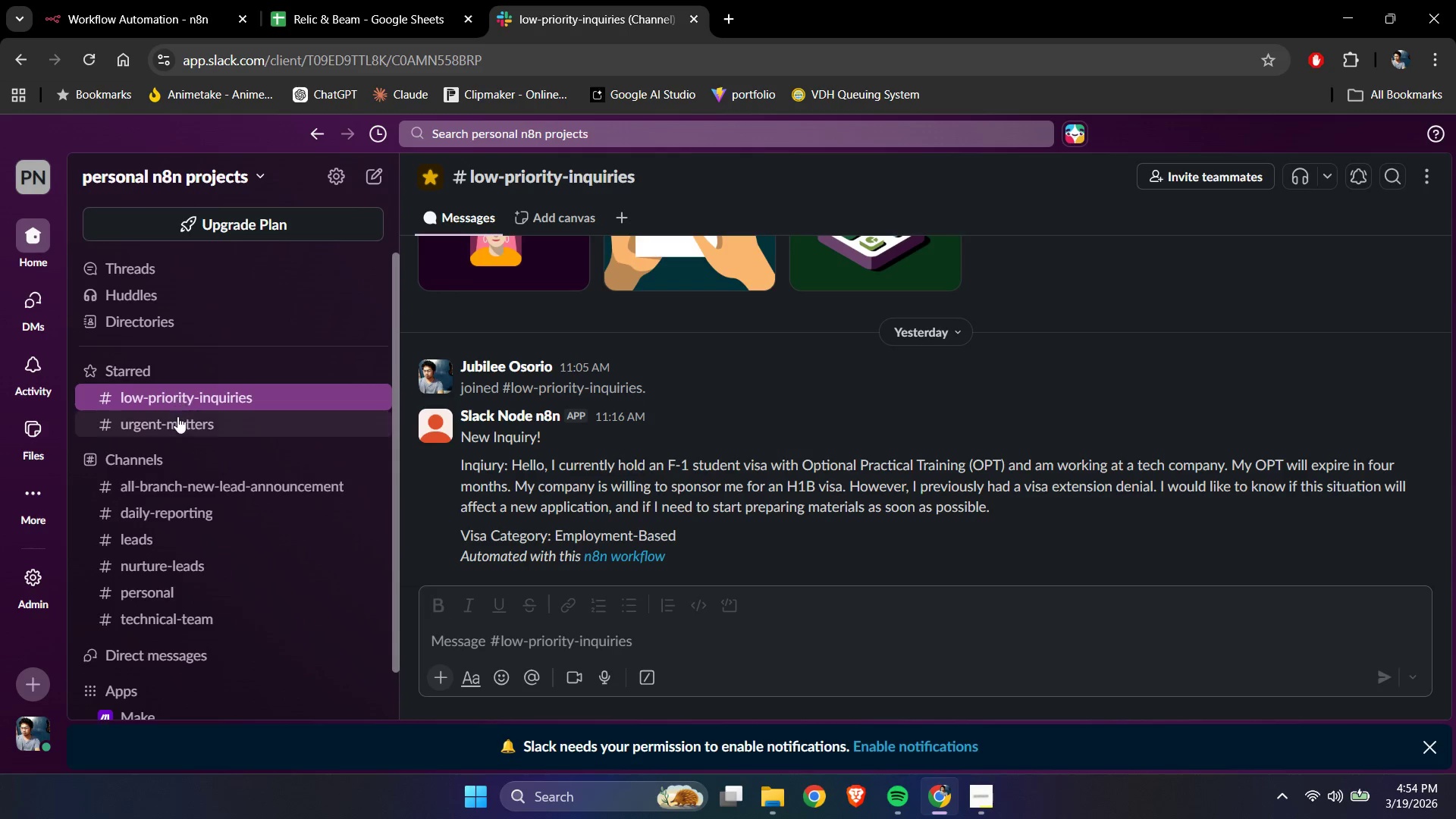 
left_click([177, 422])
 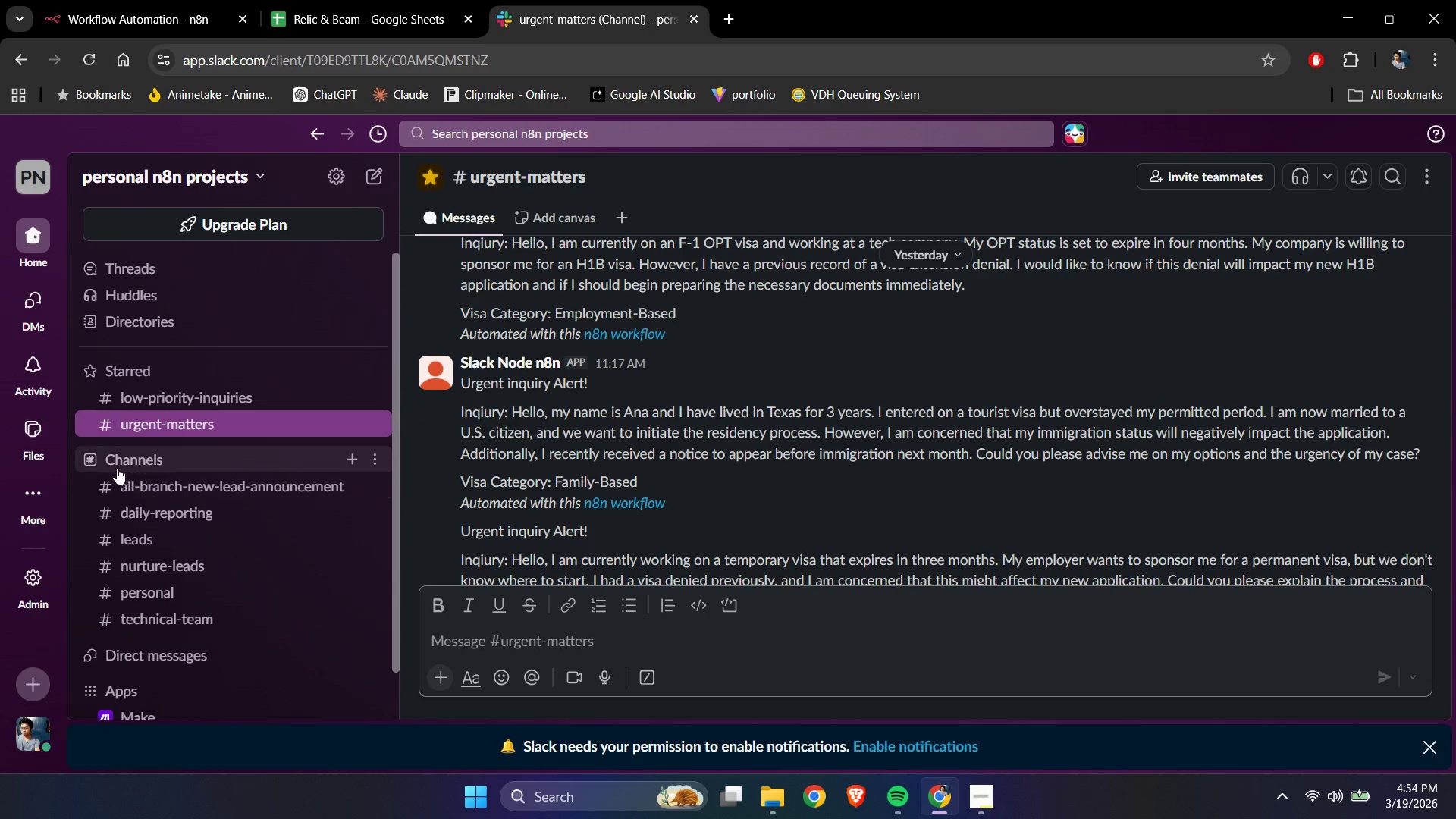 
left_click([346, 456])
 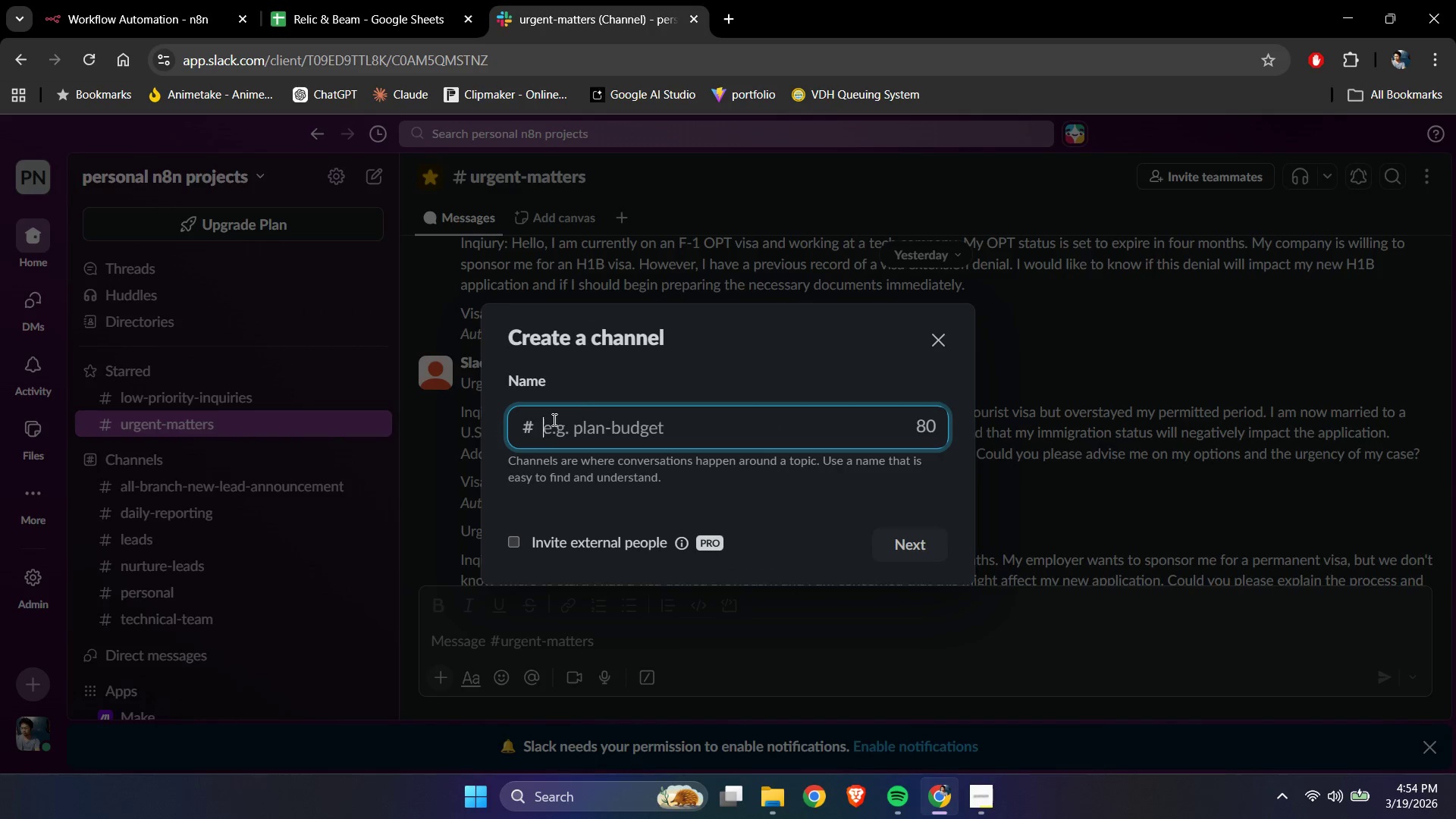 
left_click([594, 431])
 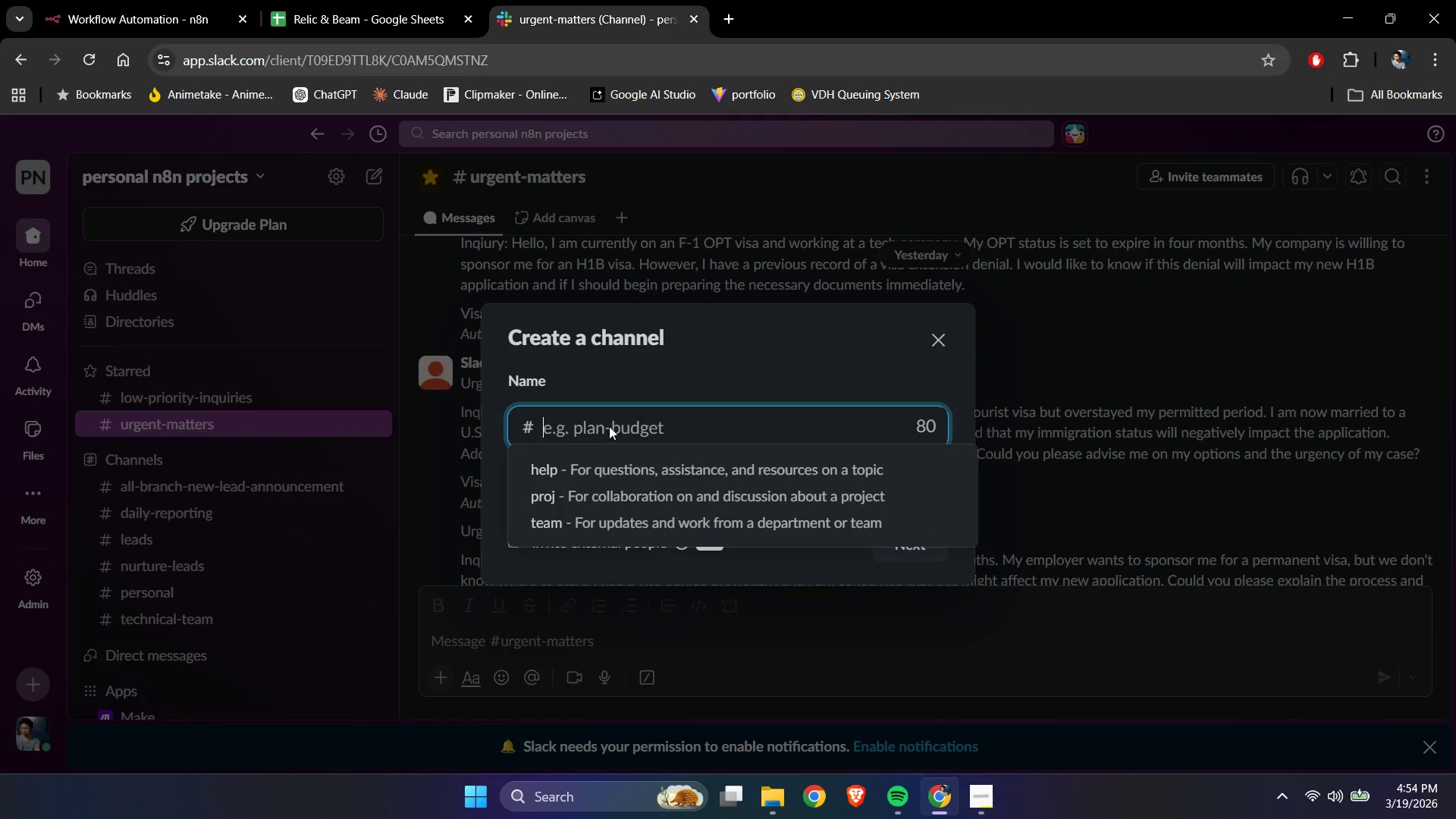 
left_click([613, 413])
 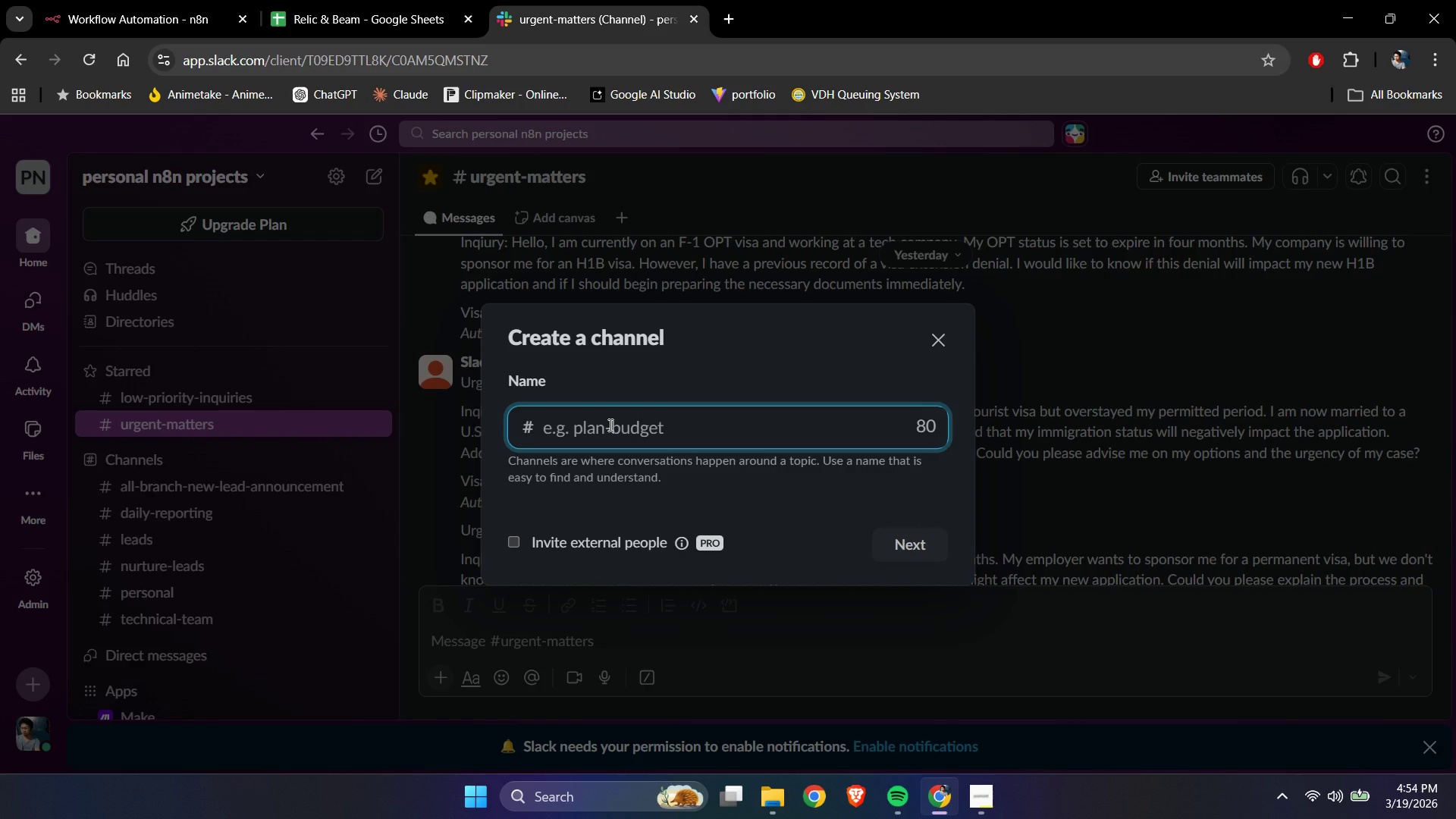 
type(restoration)
key(Backspace)
key(Backspace)
key(Backspace)
key(Backspace)
key(Backspace)
type(taion )
key(Backspace)
type( tema)
key(Backspace)
key(Backspace)
type(am)
 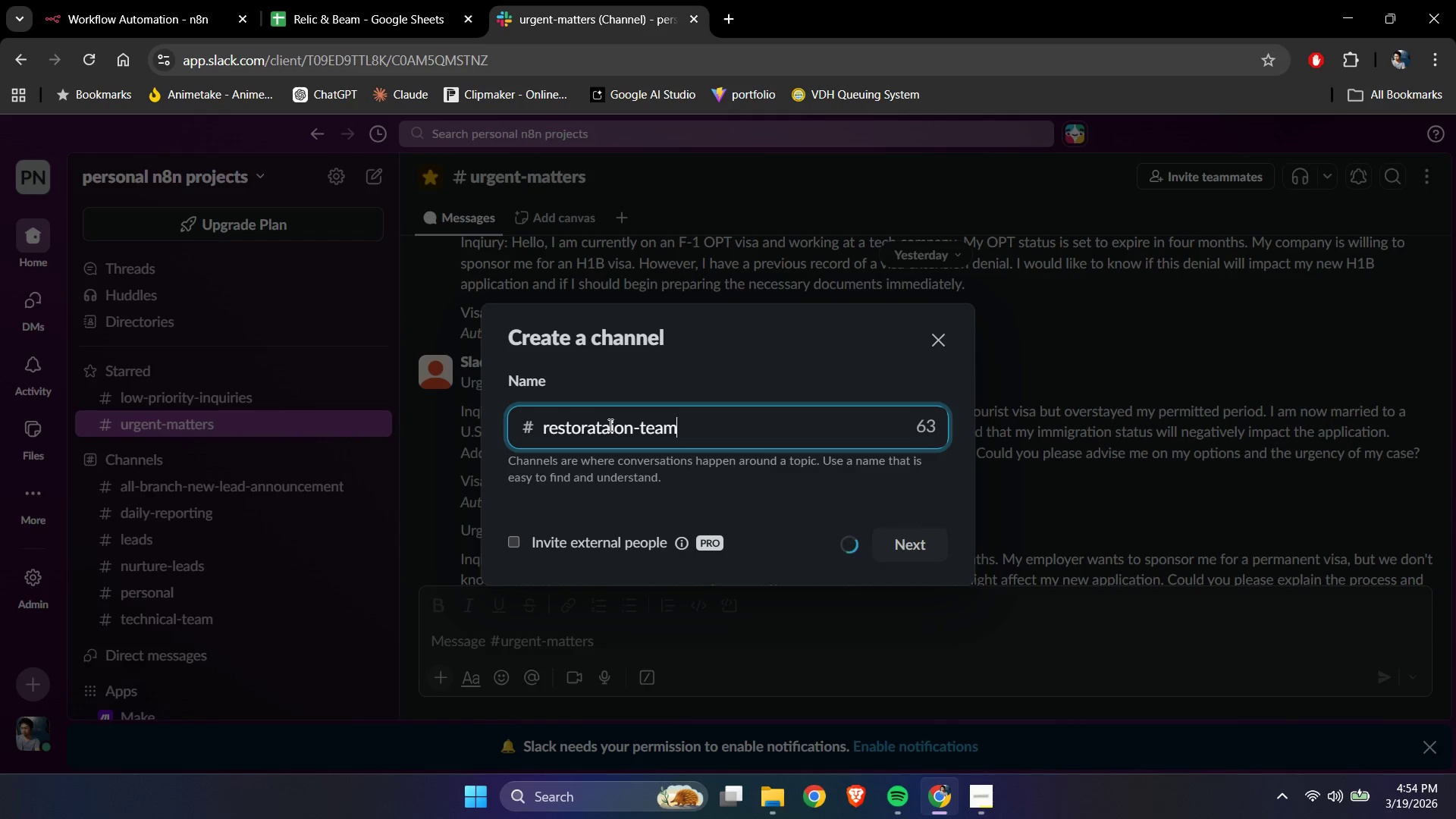 
left_click([896, 540])
 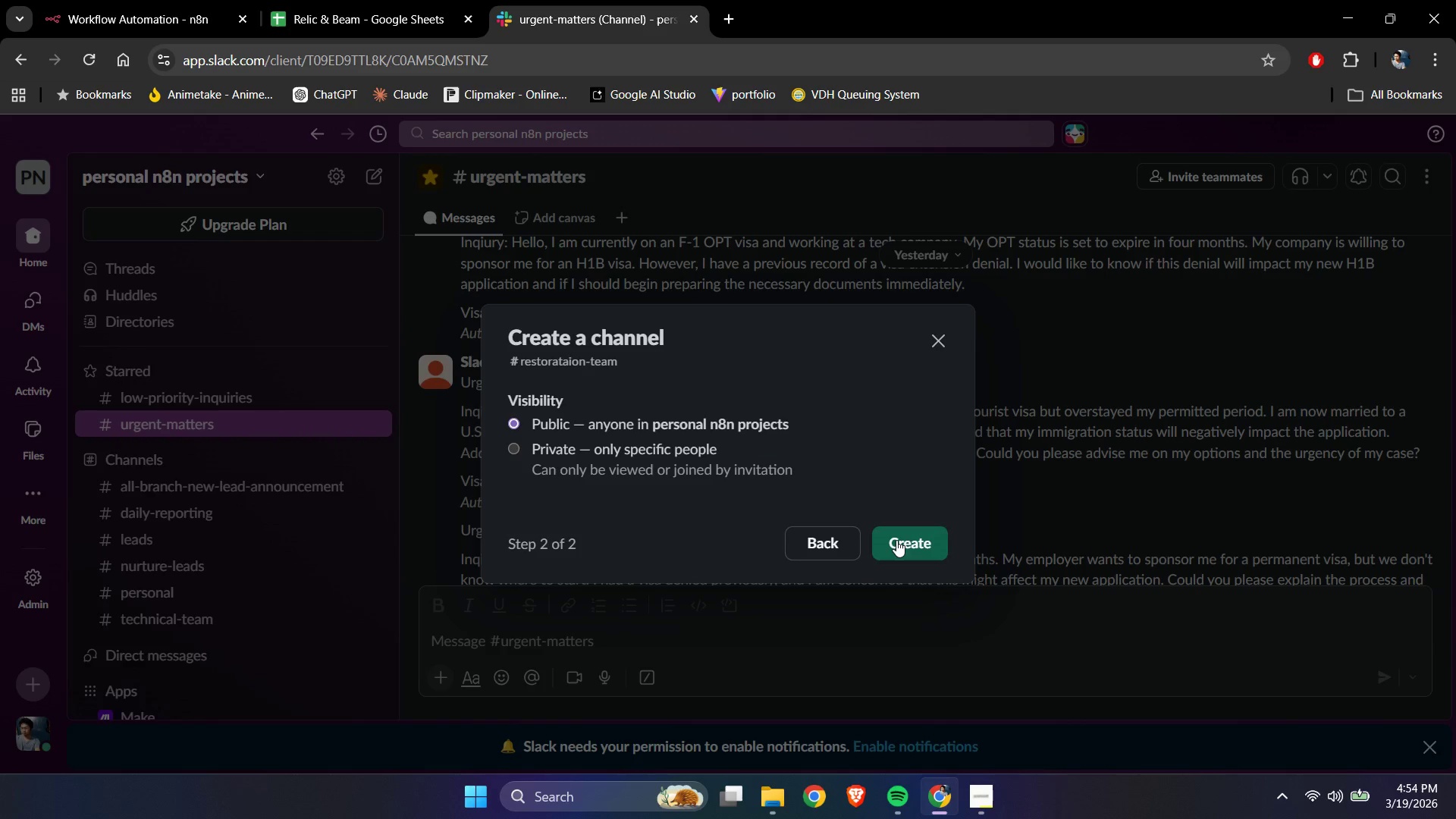 
left_click([896, 540])
 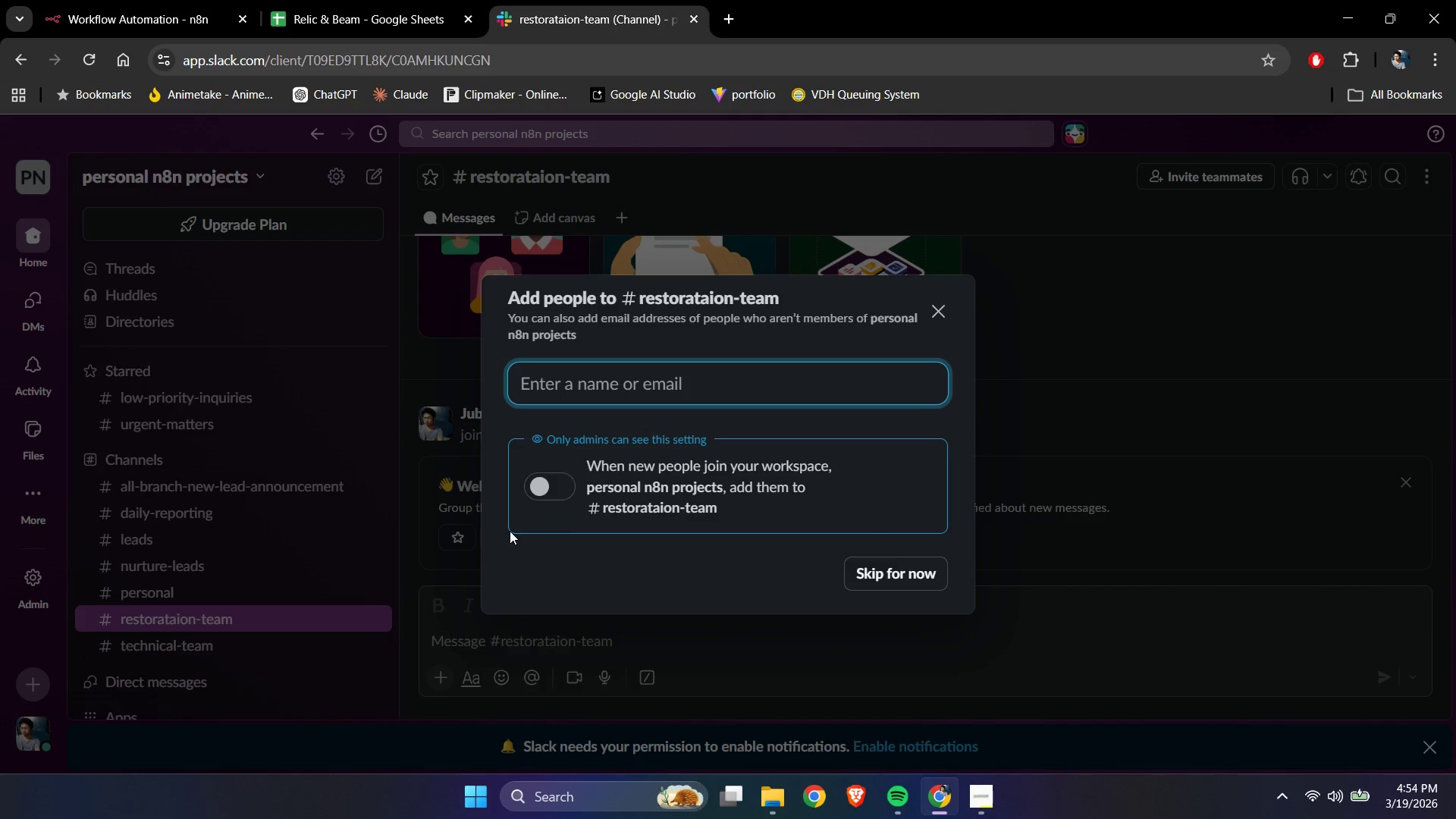 
left_click([888, 563])
 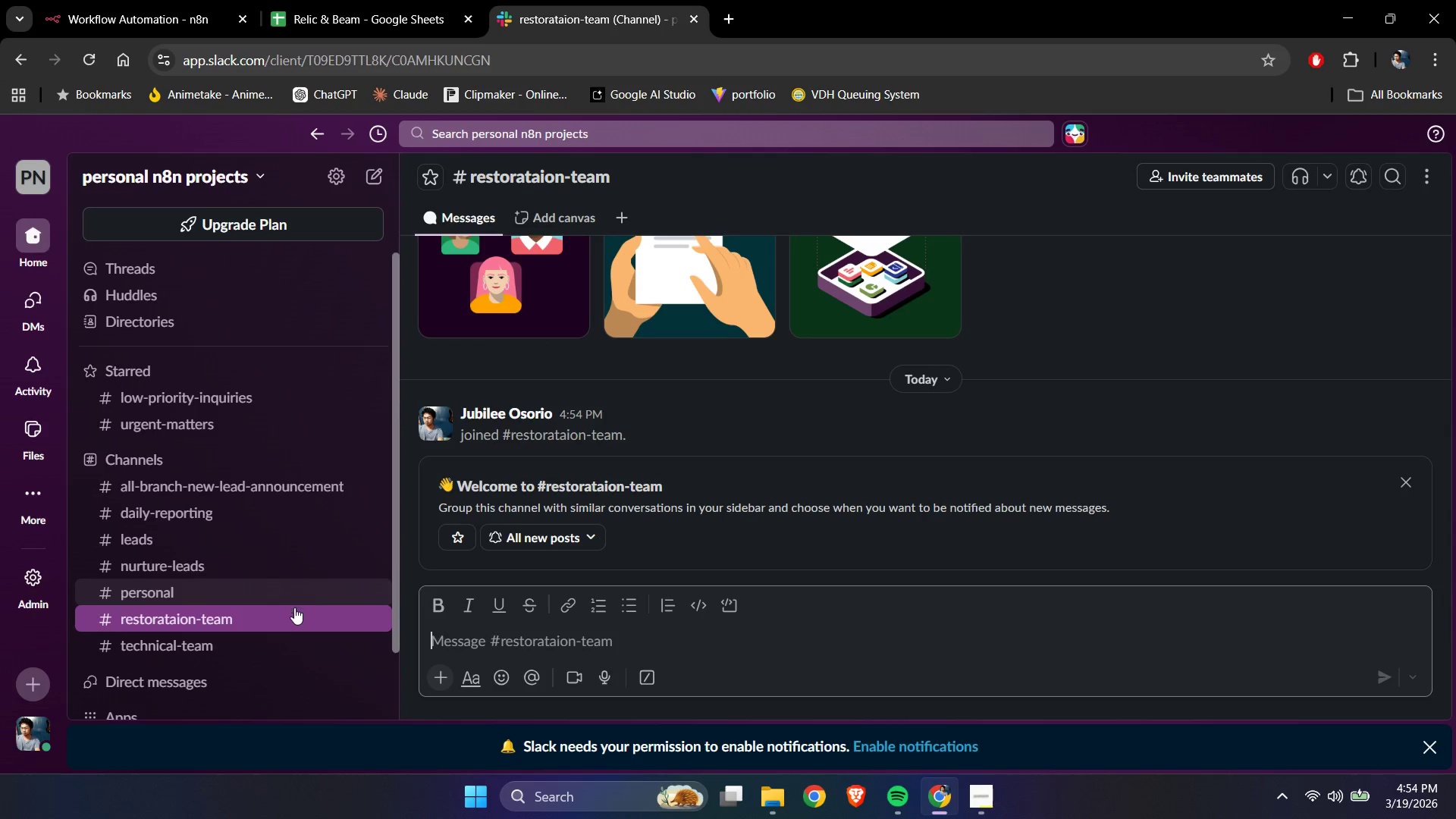 
right_click([281, 617])
 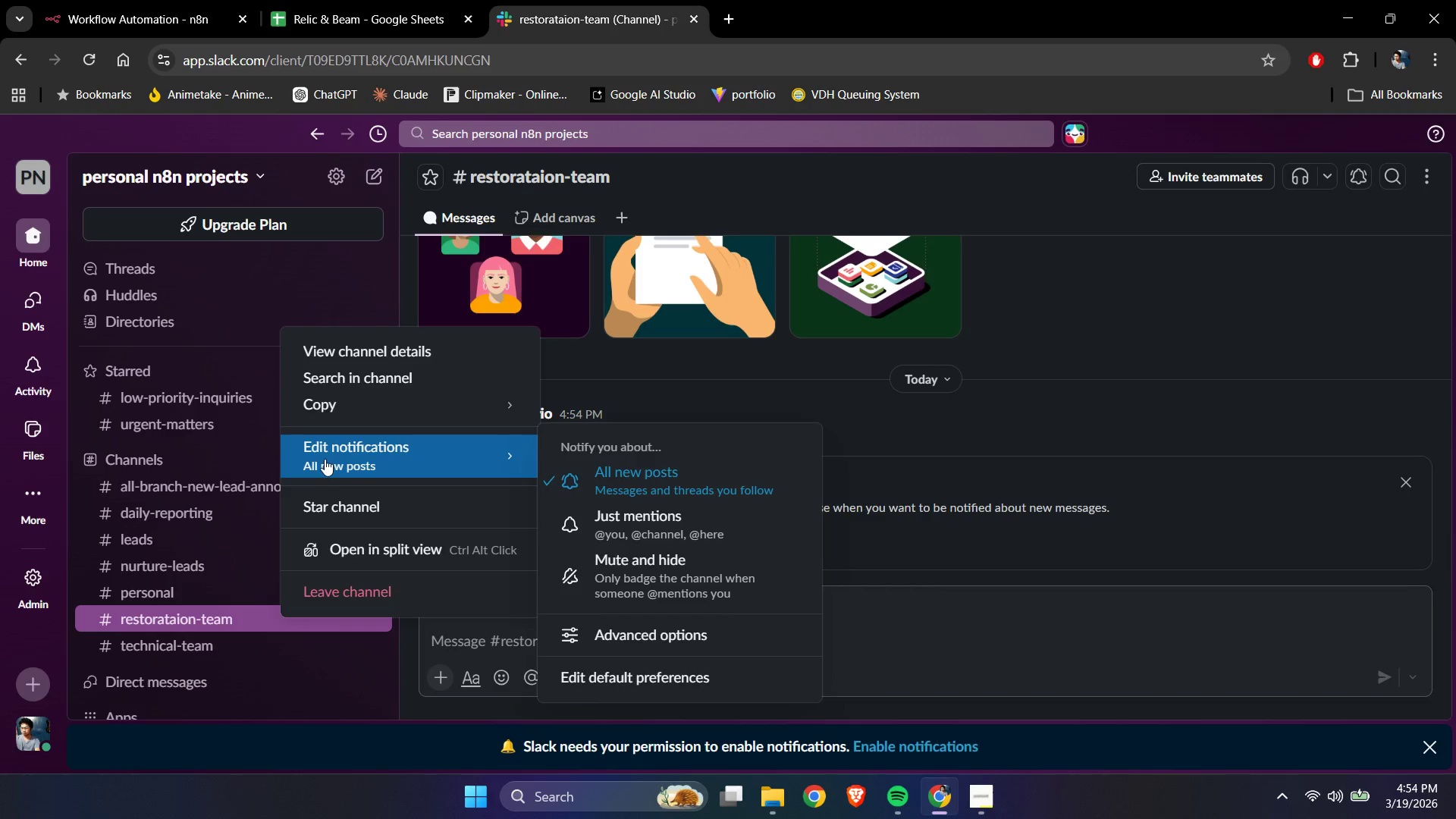 
left_click([338, 503])
 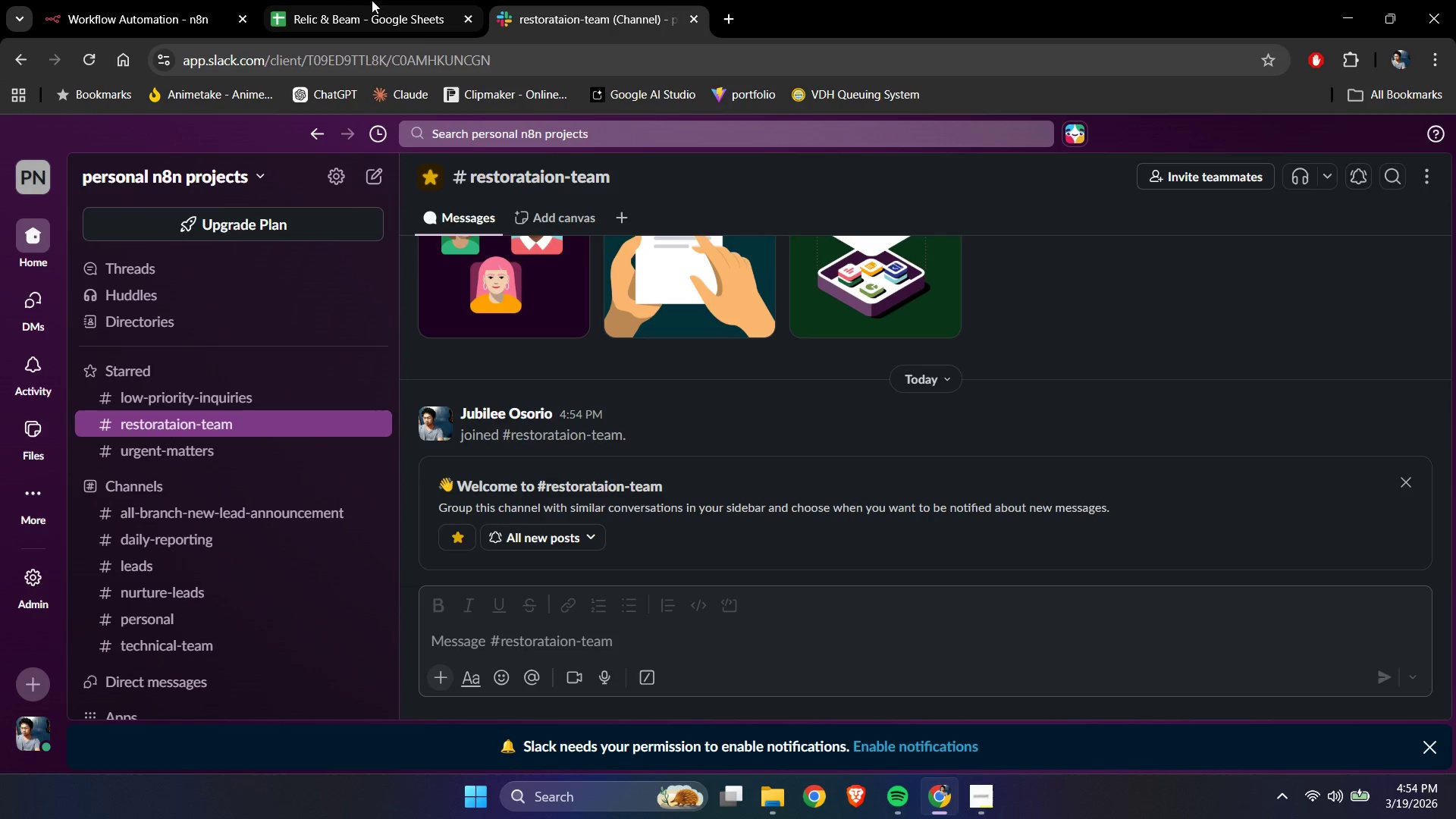 
left_click([994, 801])